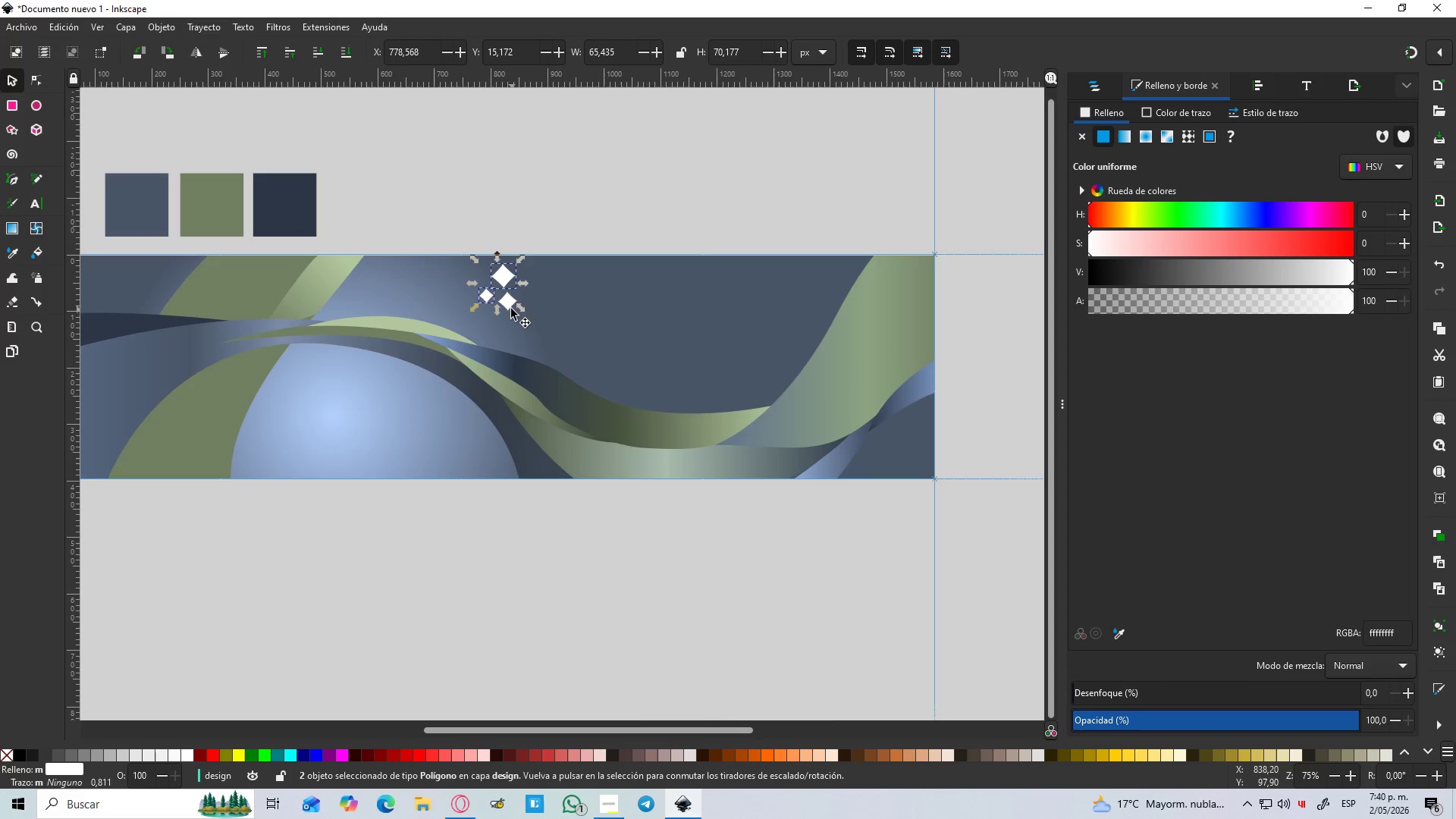 
hold_key(key=ShiftLeft, duration=0.53)
left_click([510, 305])
 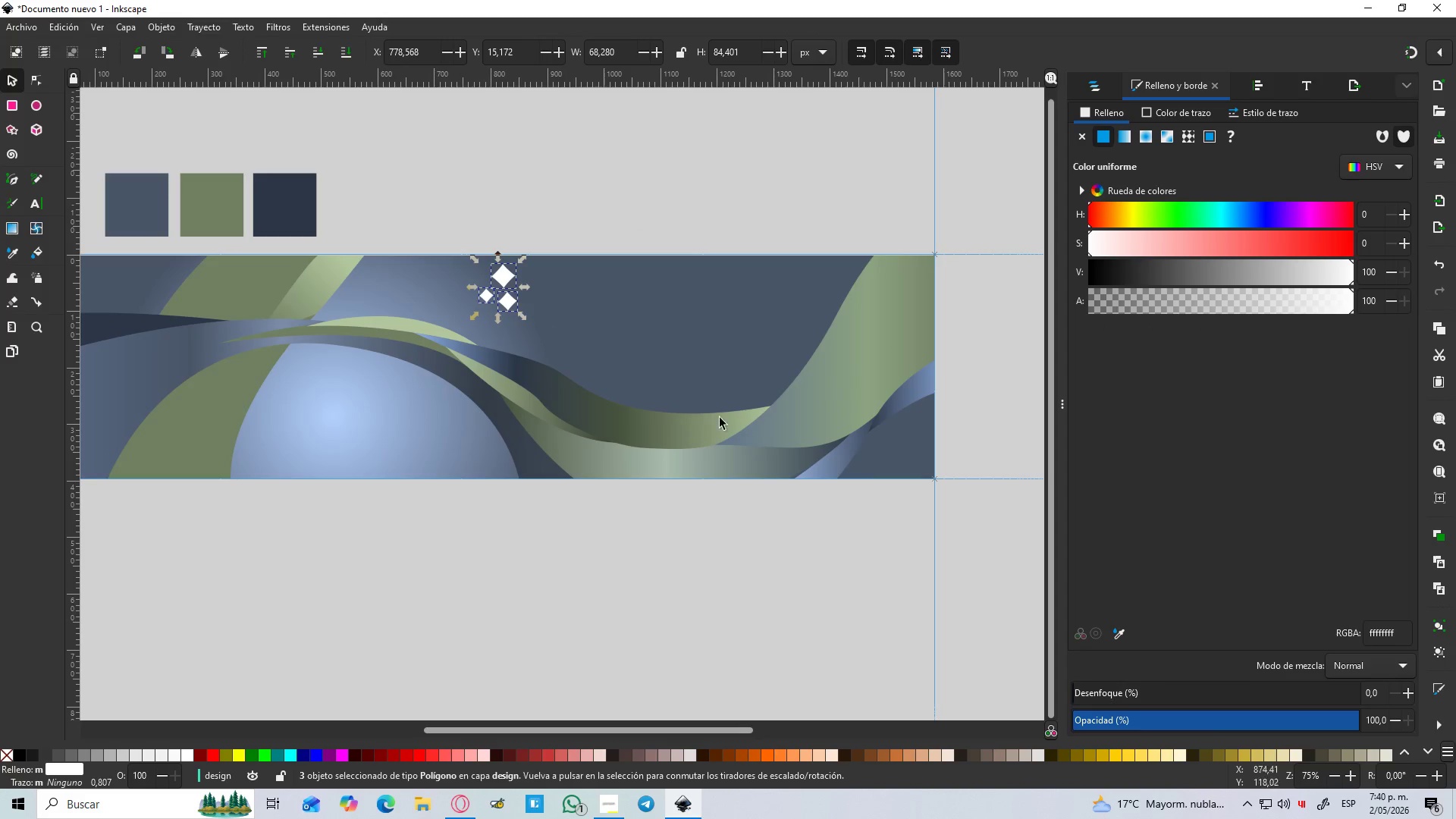 
hold_key(key=ShiftLeft, duration=8.08)
left_click_drag(start_coordinate=[1078, 689], to_coordinate=[1176, 710])
 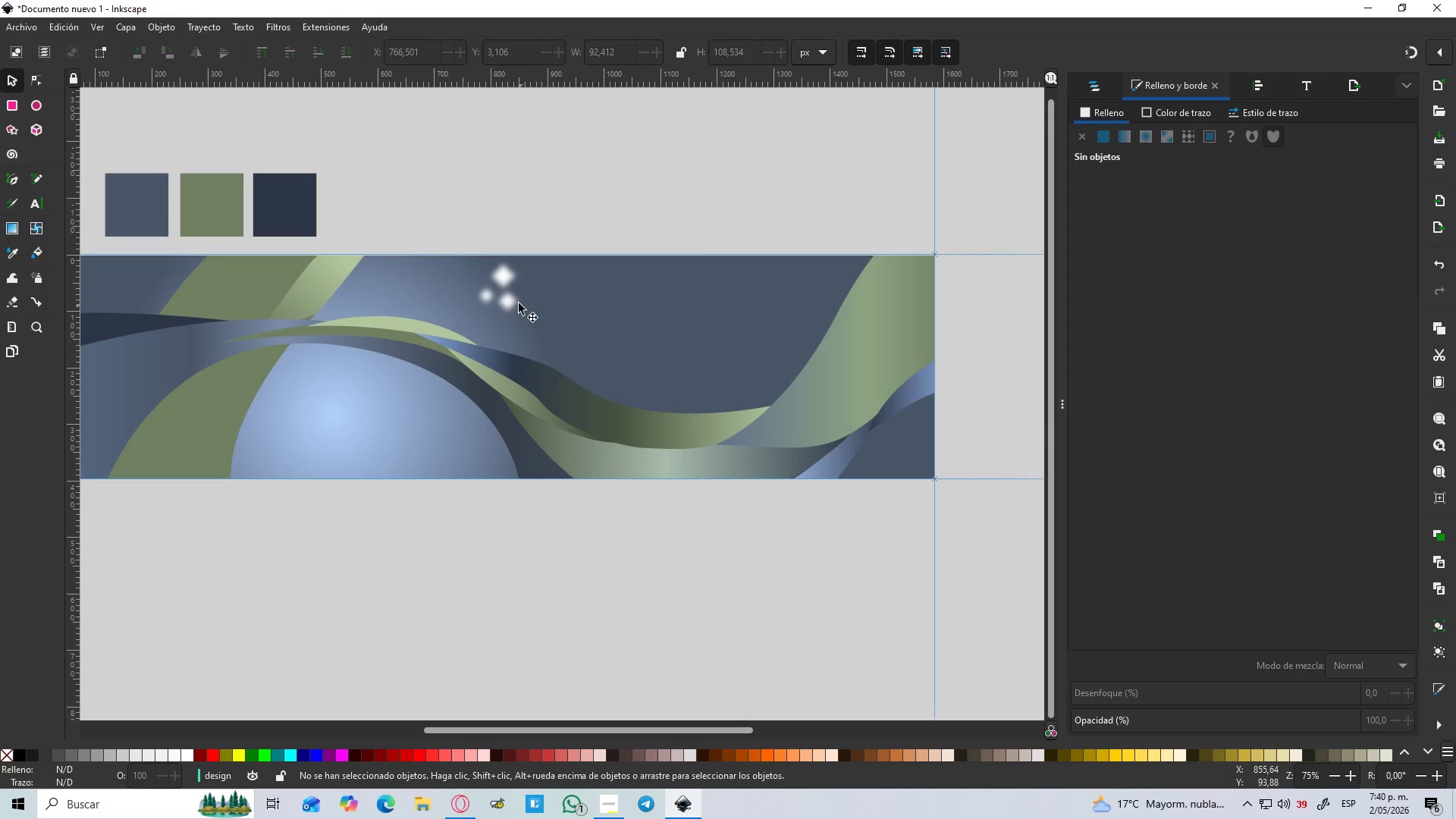 
left_click([504, 277])
 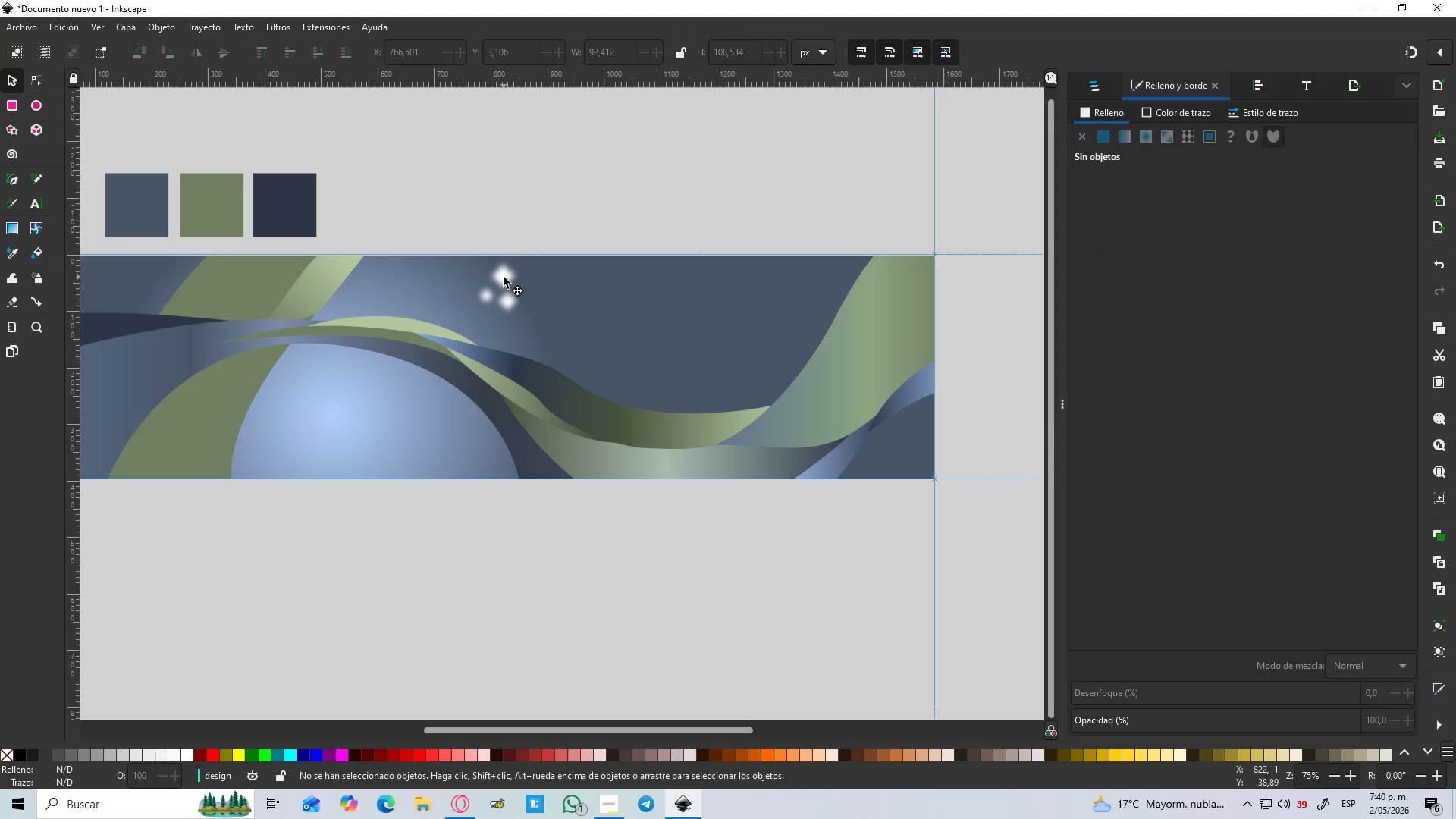 
hold_key(key=ShiftLeft, duration=1.5)
left_click([512, 309])
 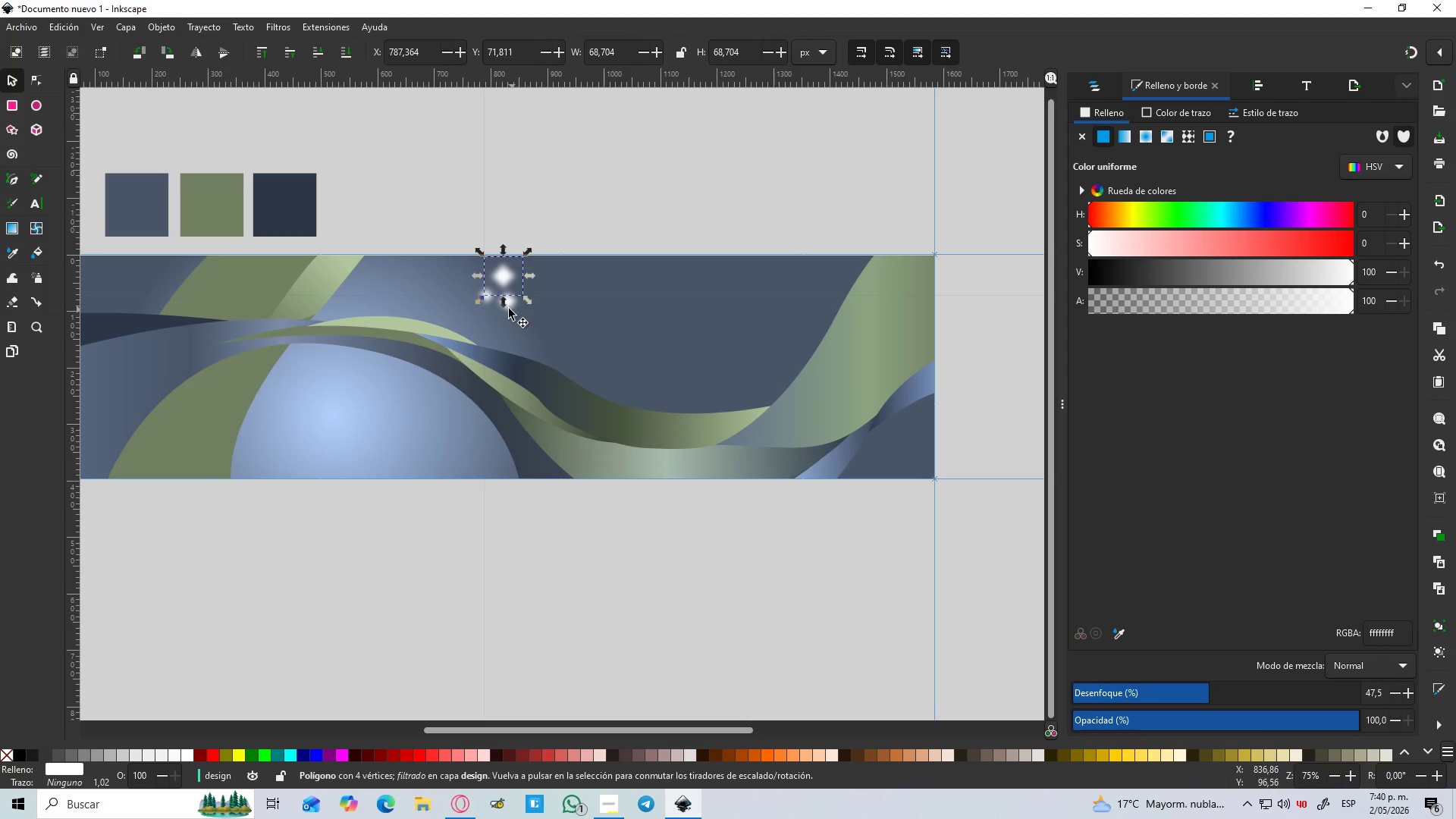 
hold_key(key=ShiftLeft, duration=1.0)
 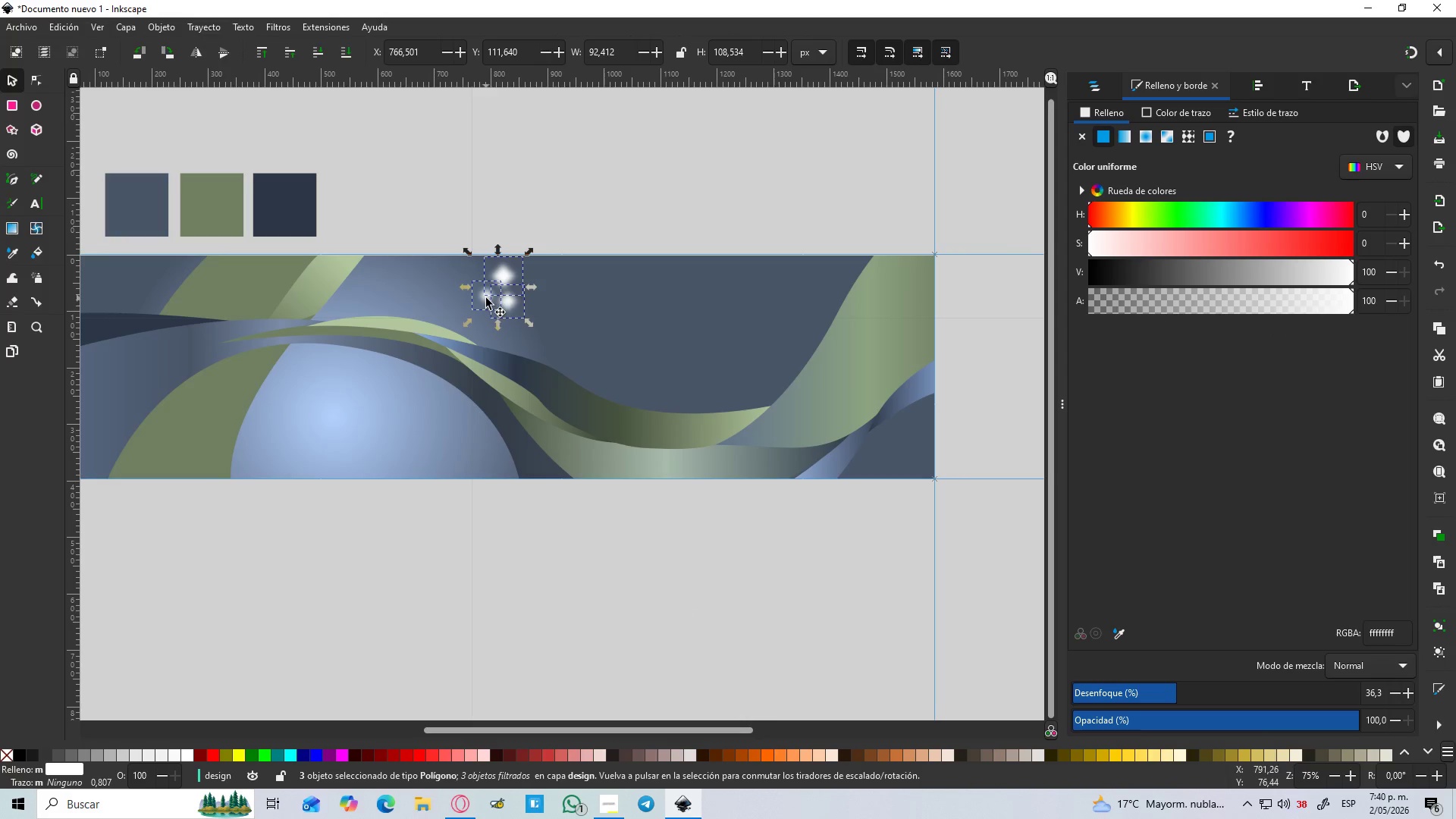 
key(Control+D)
 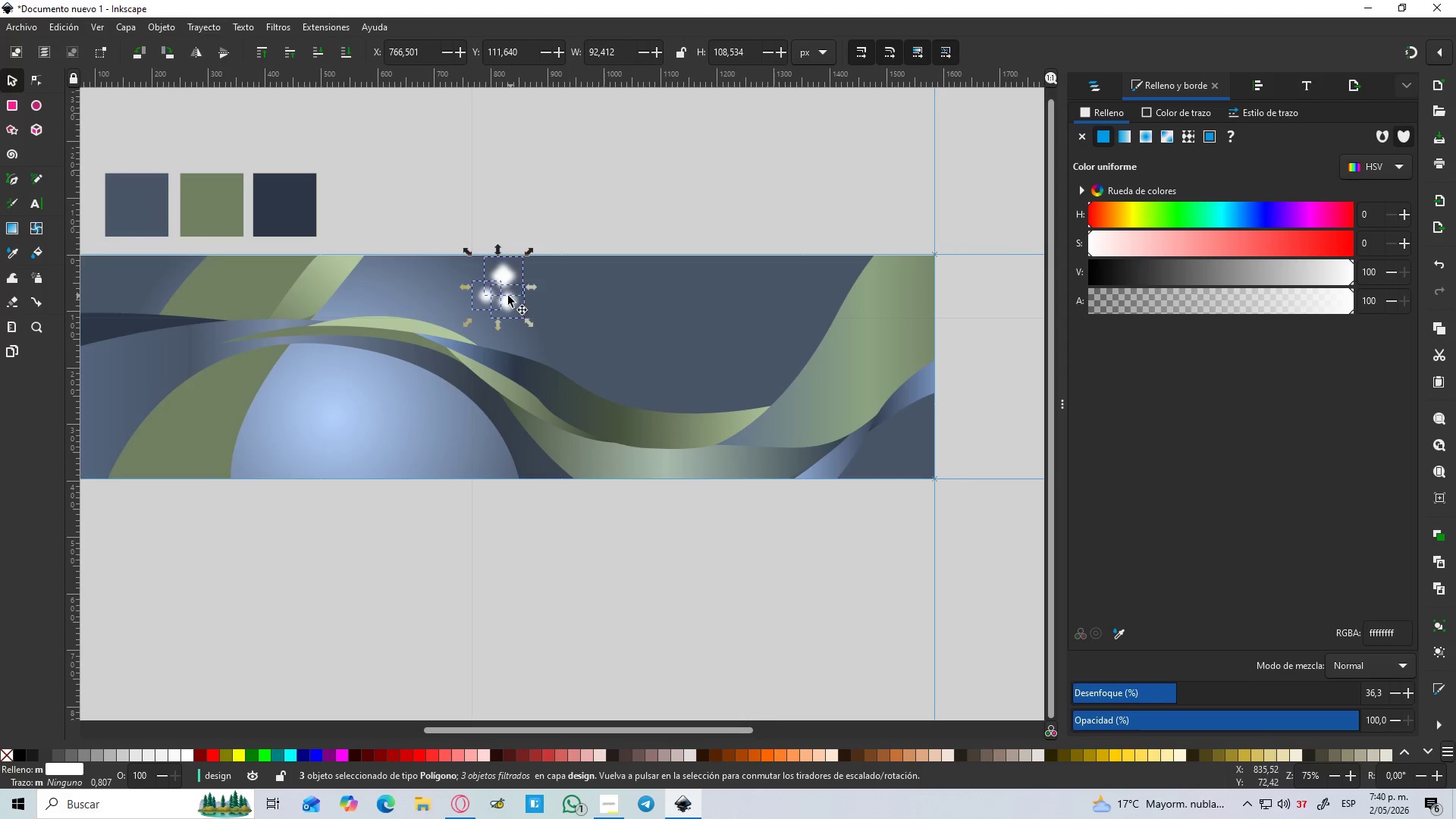 
left_click_drag(start_coordinate=[506, 298], to_coordinate=[917, 463])
 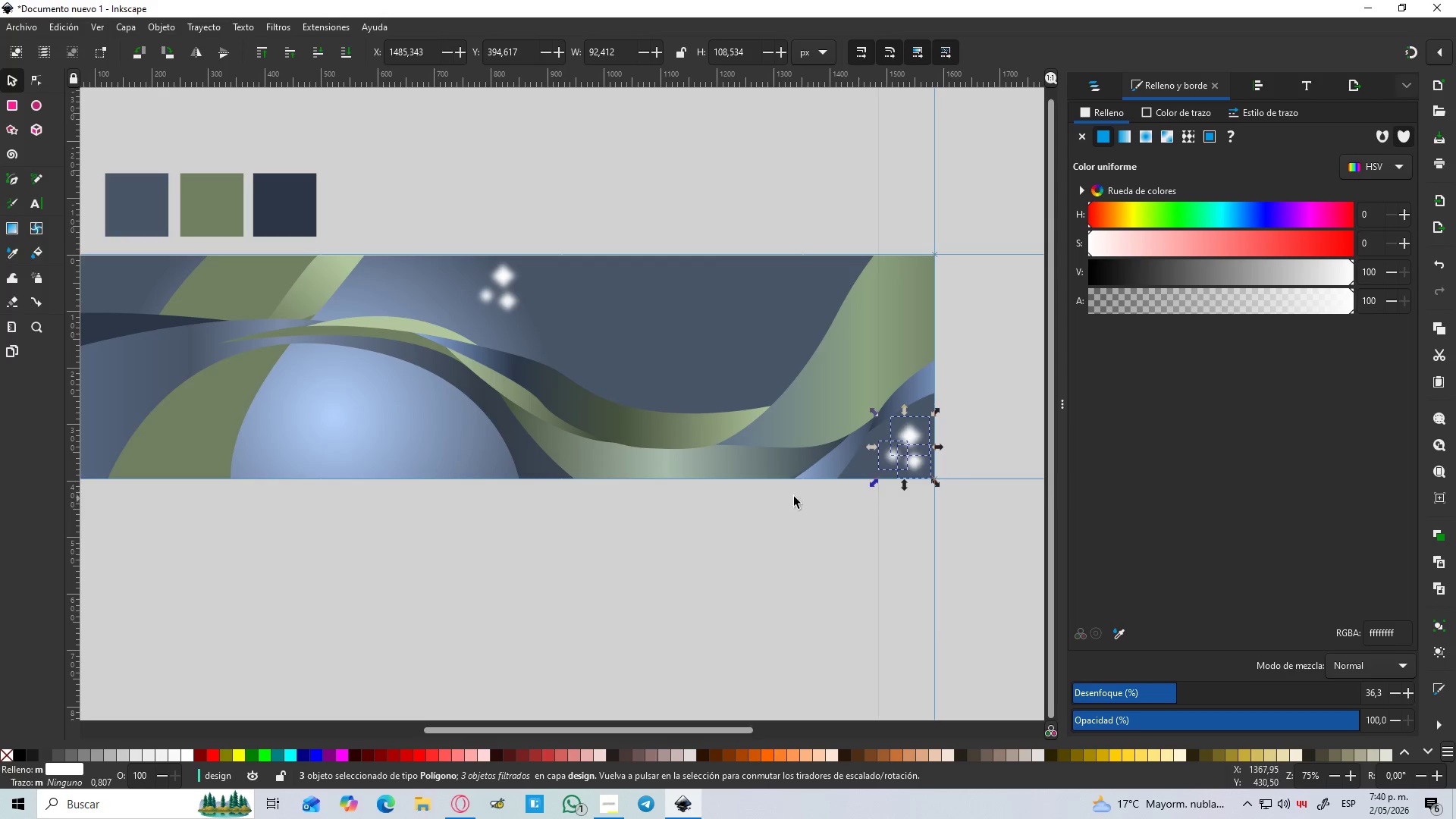 
hold_key(key=ControlLeft, duration=0.61)
 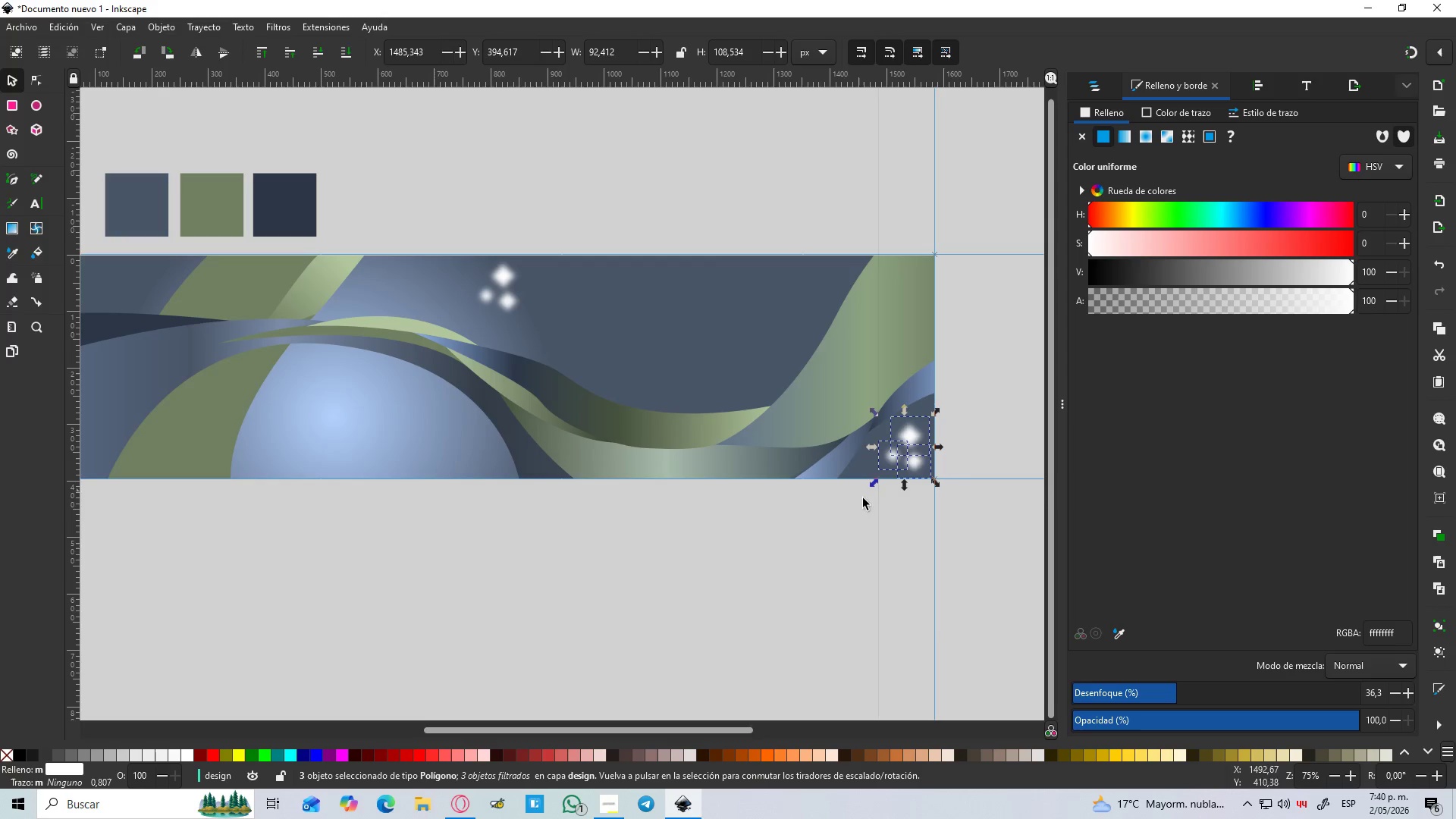 
hold_key(key=ControlLeft, duration=1.52)
scroll: coordinate [737, 500], scroll_direction: down, amount: 4.0
 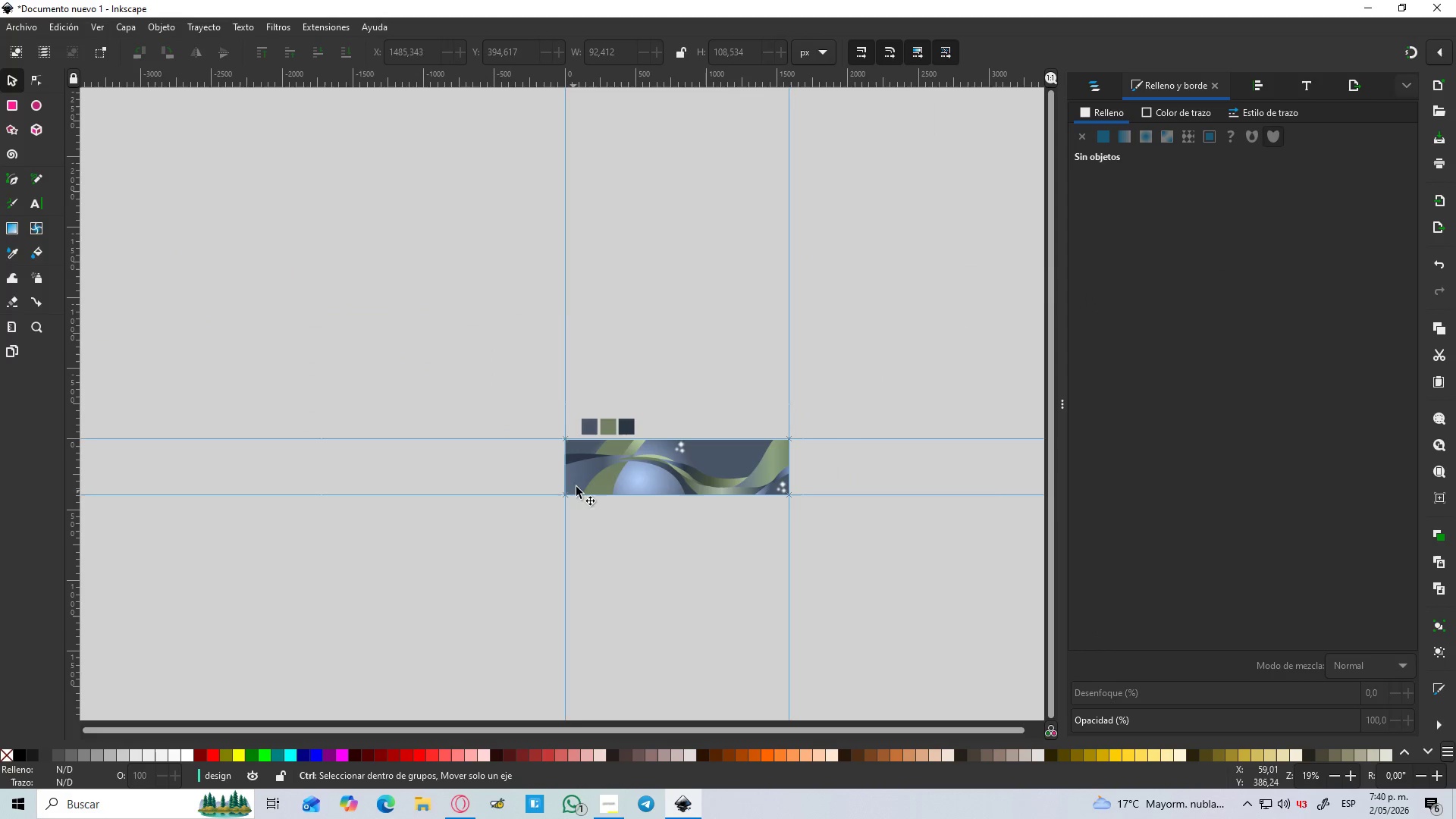 
scroll: coordinate [650, 466], scroll_direction: up, amount: 4.0
 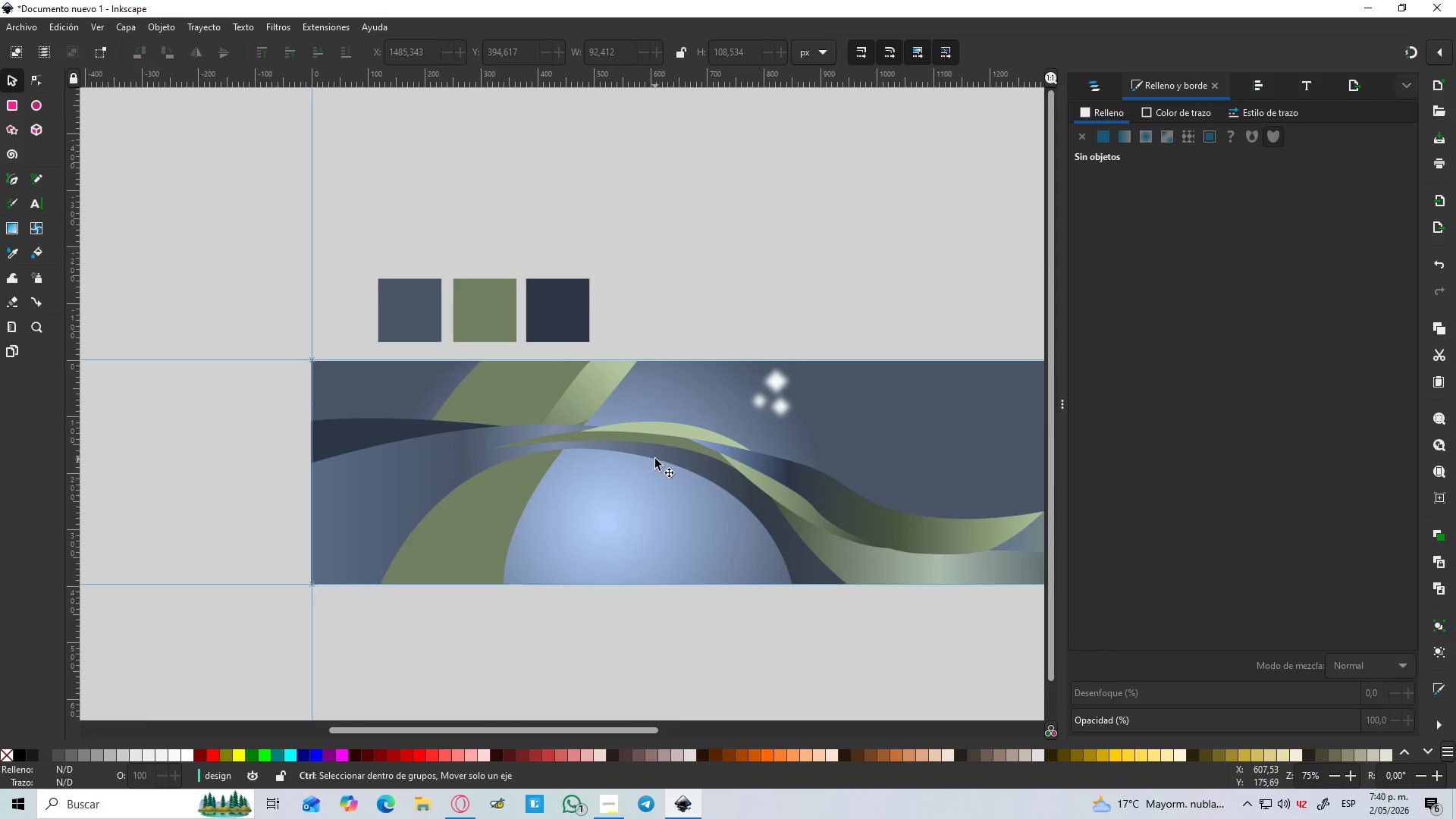 
hold_key(key=ControlLeft, duration=0.69)
 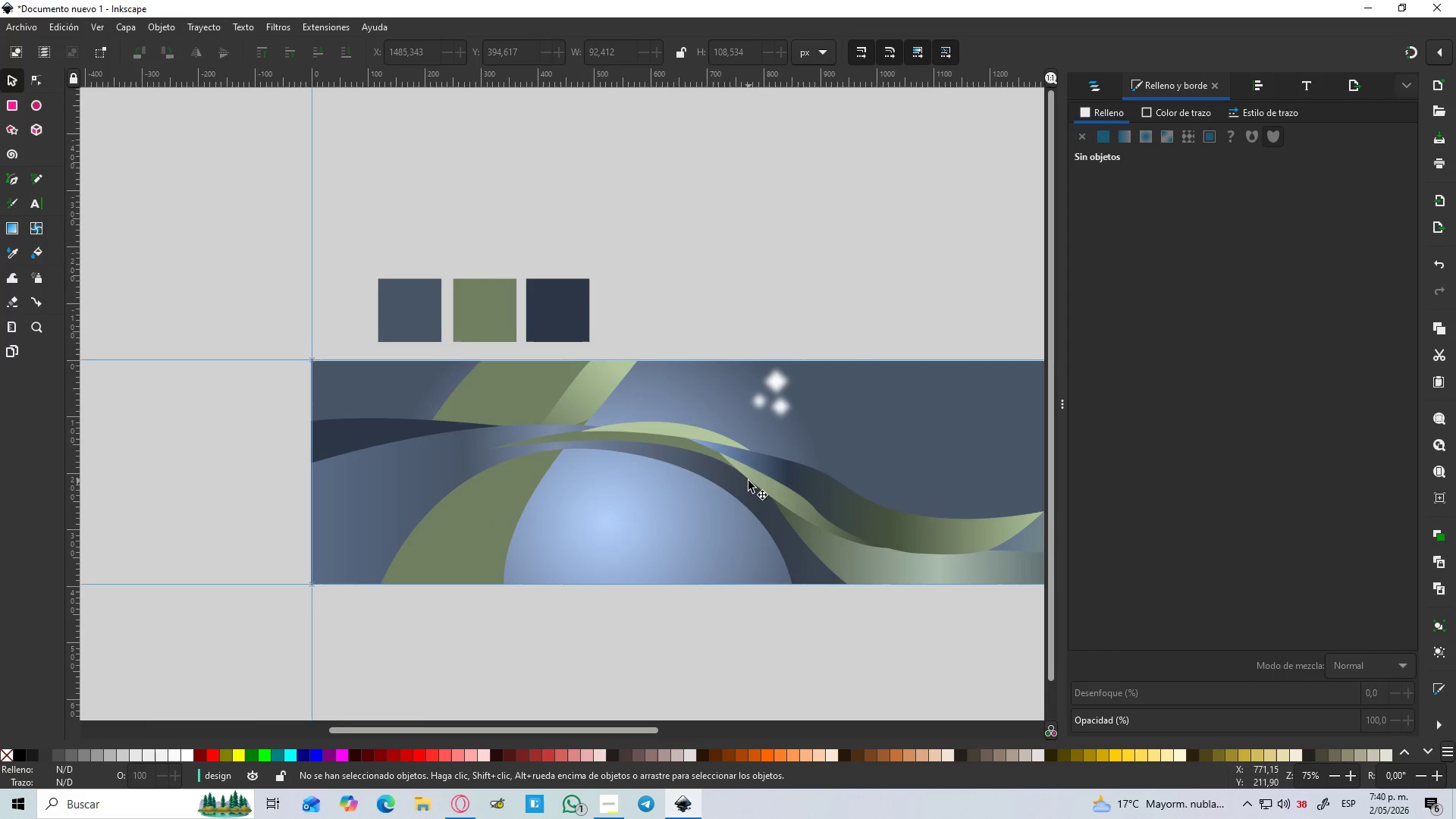 
hold_key(key=Space, duration=0.81)
 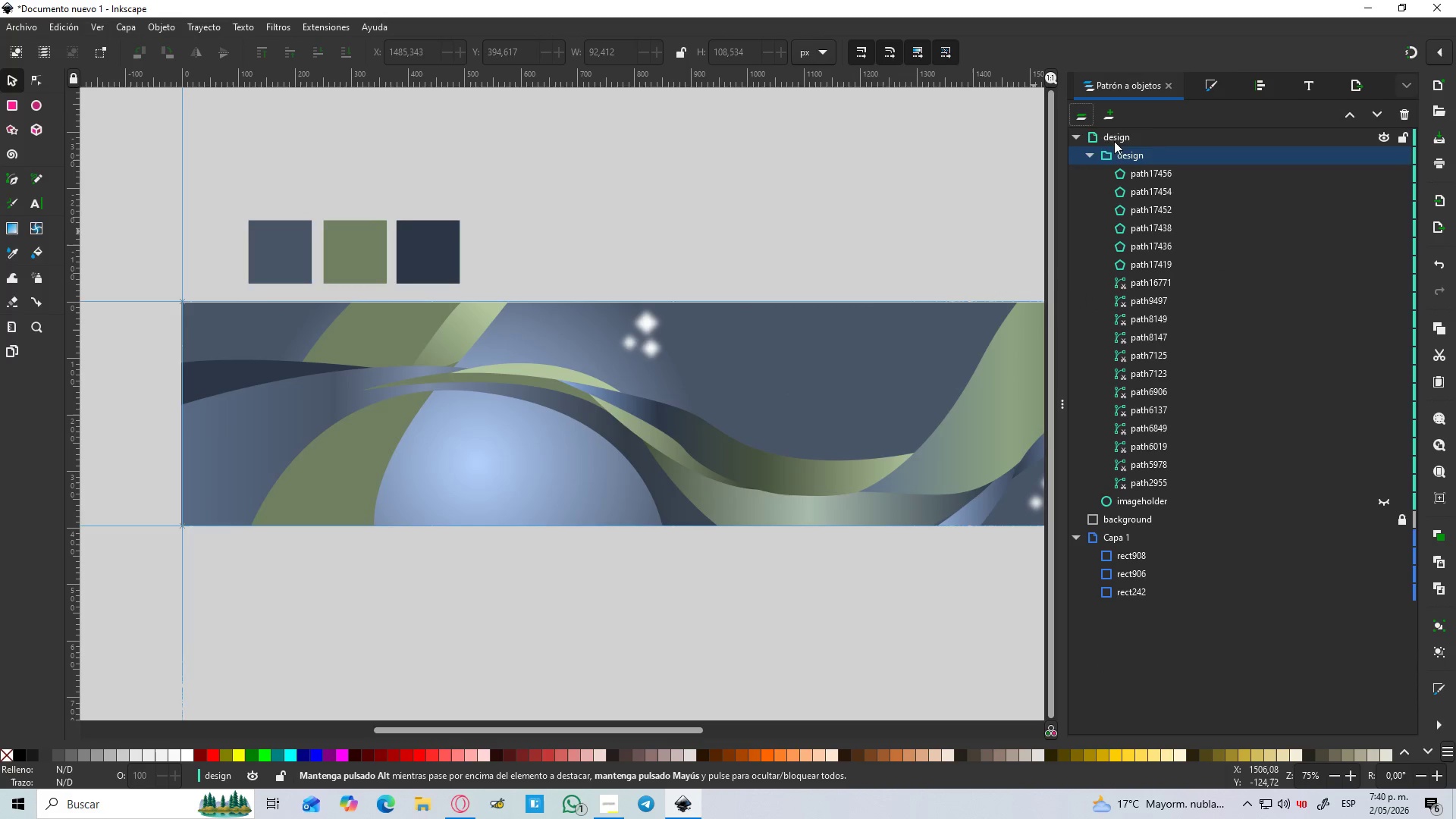 
left_click([1084, 155])
 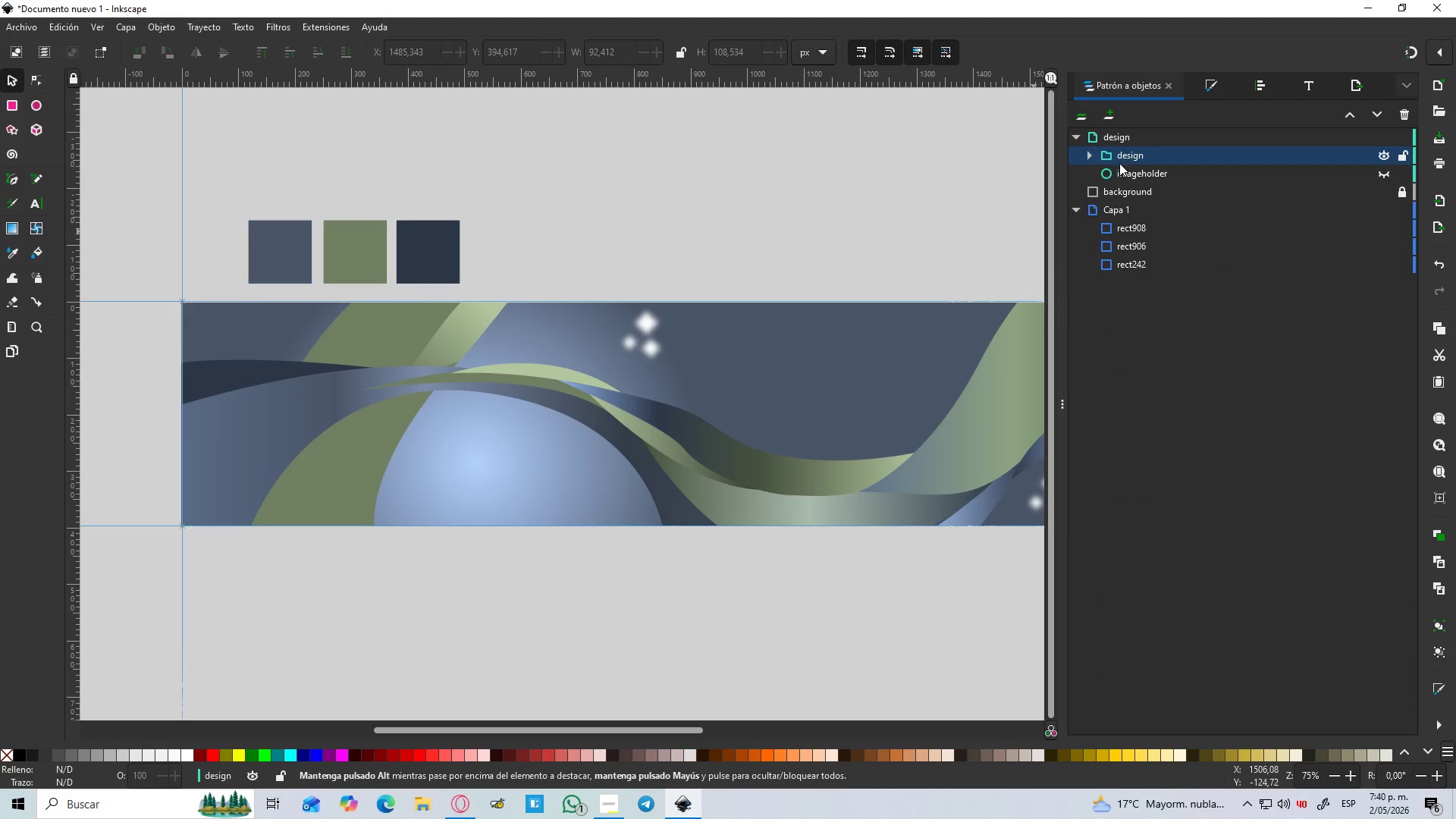 
left_click([1143, 177])
 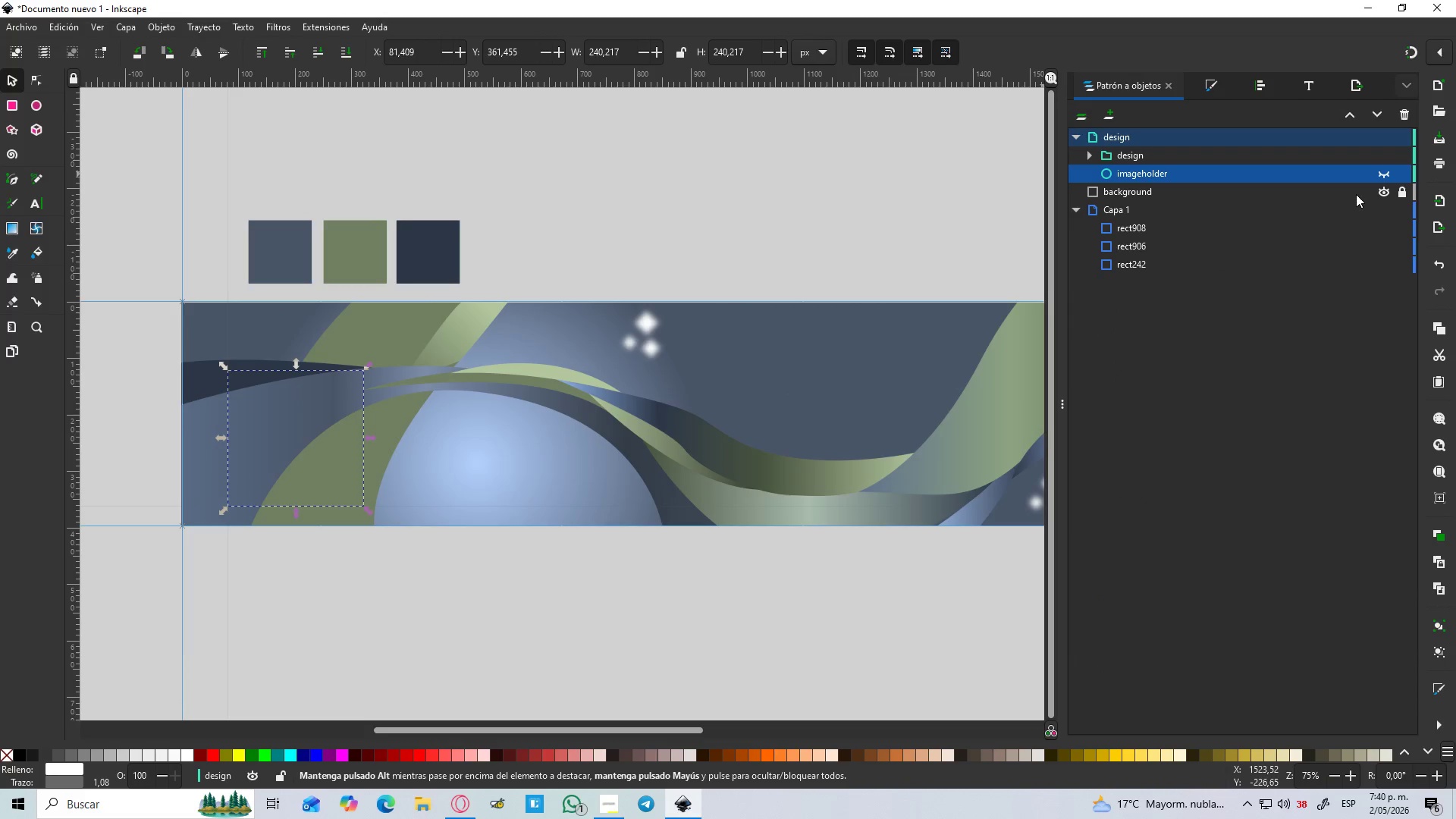 
left_click([1381, 174])
 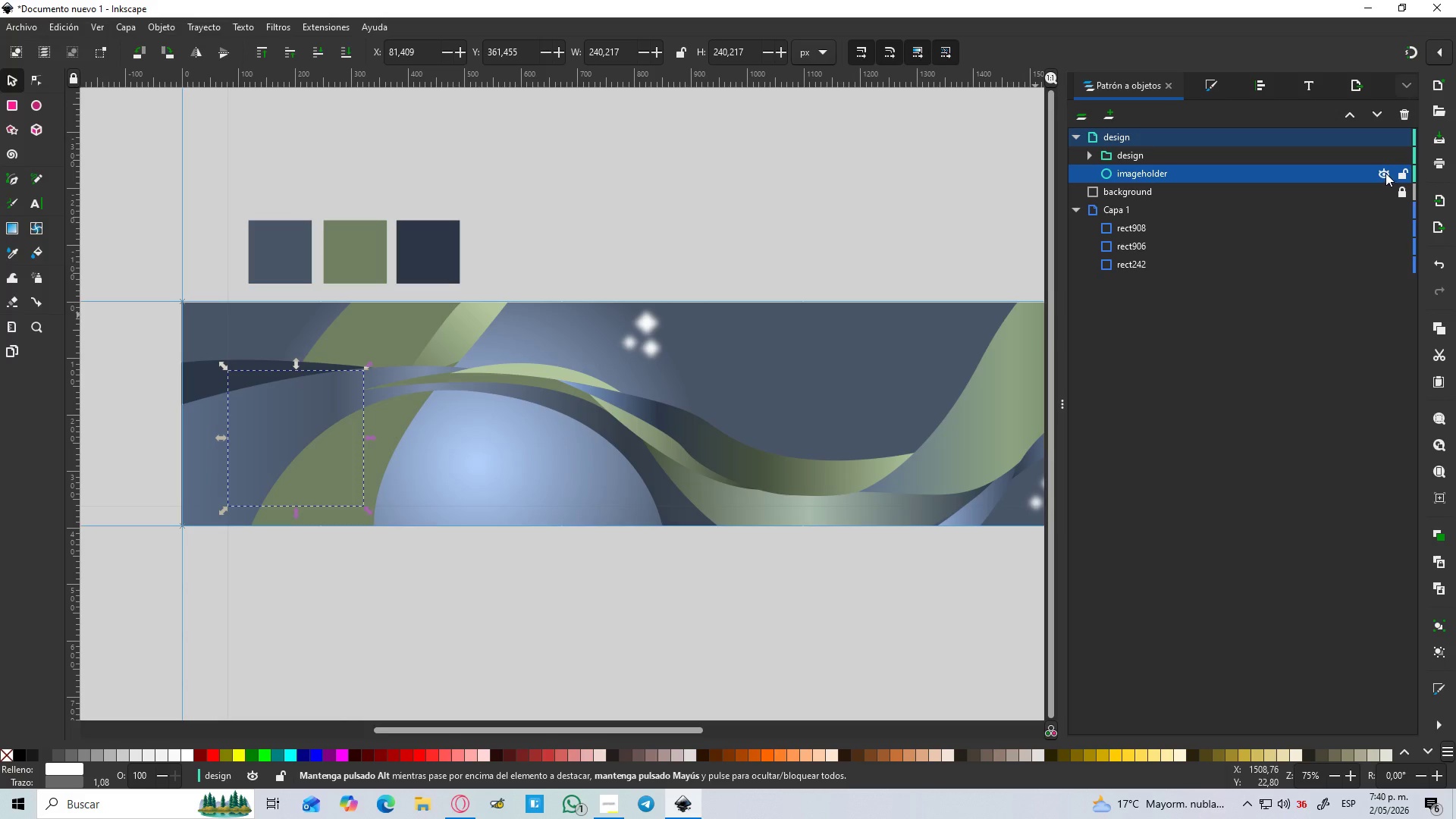 
left_click_drag(start_coordinate=[1236, 175], to_coordinate=[1251, 149])
 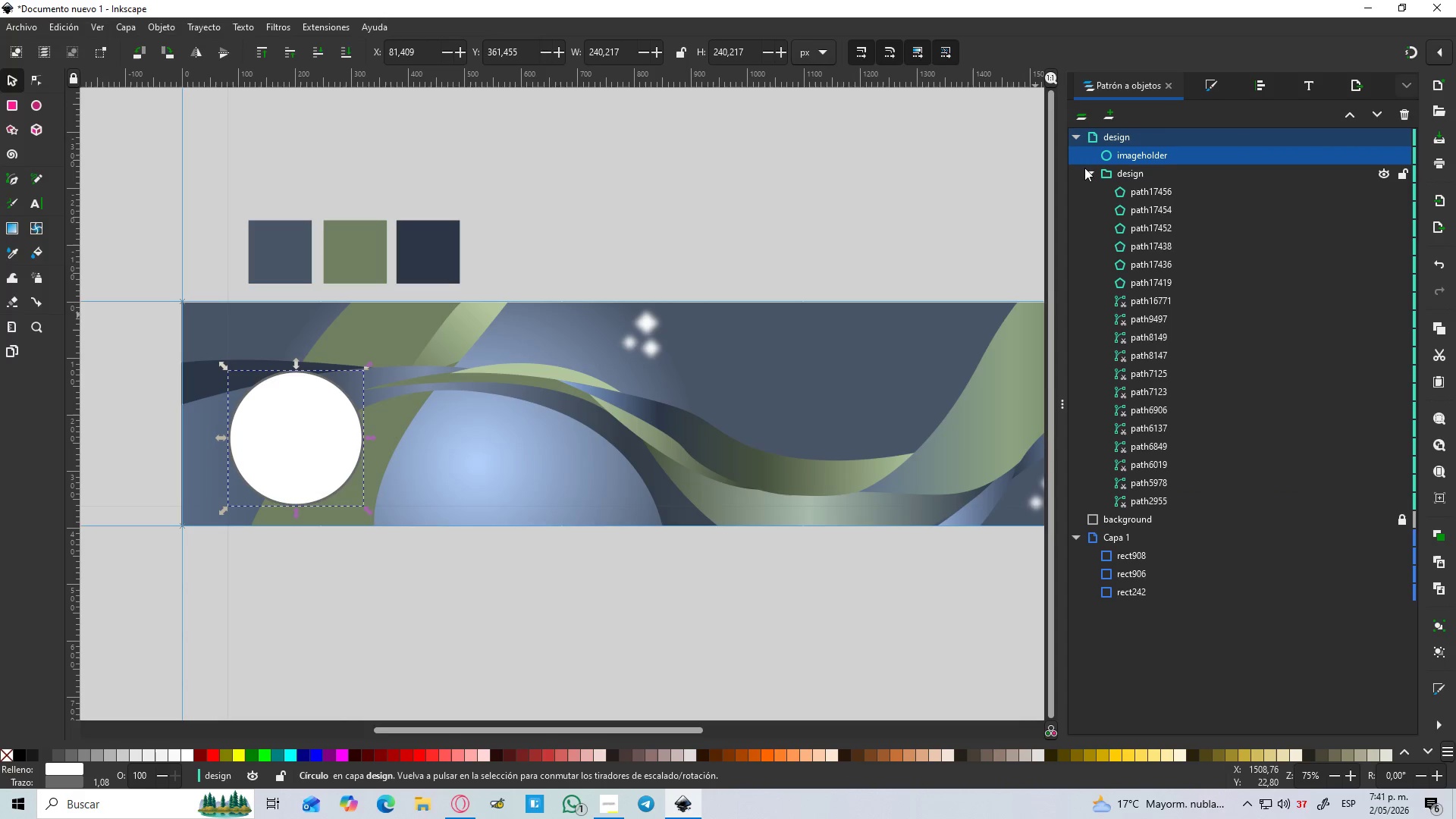 
left_click([1087, 171])
 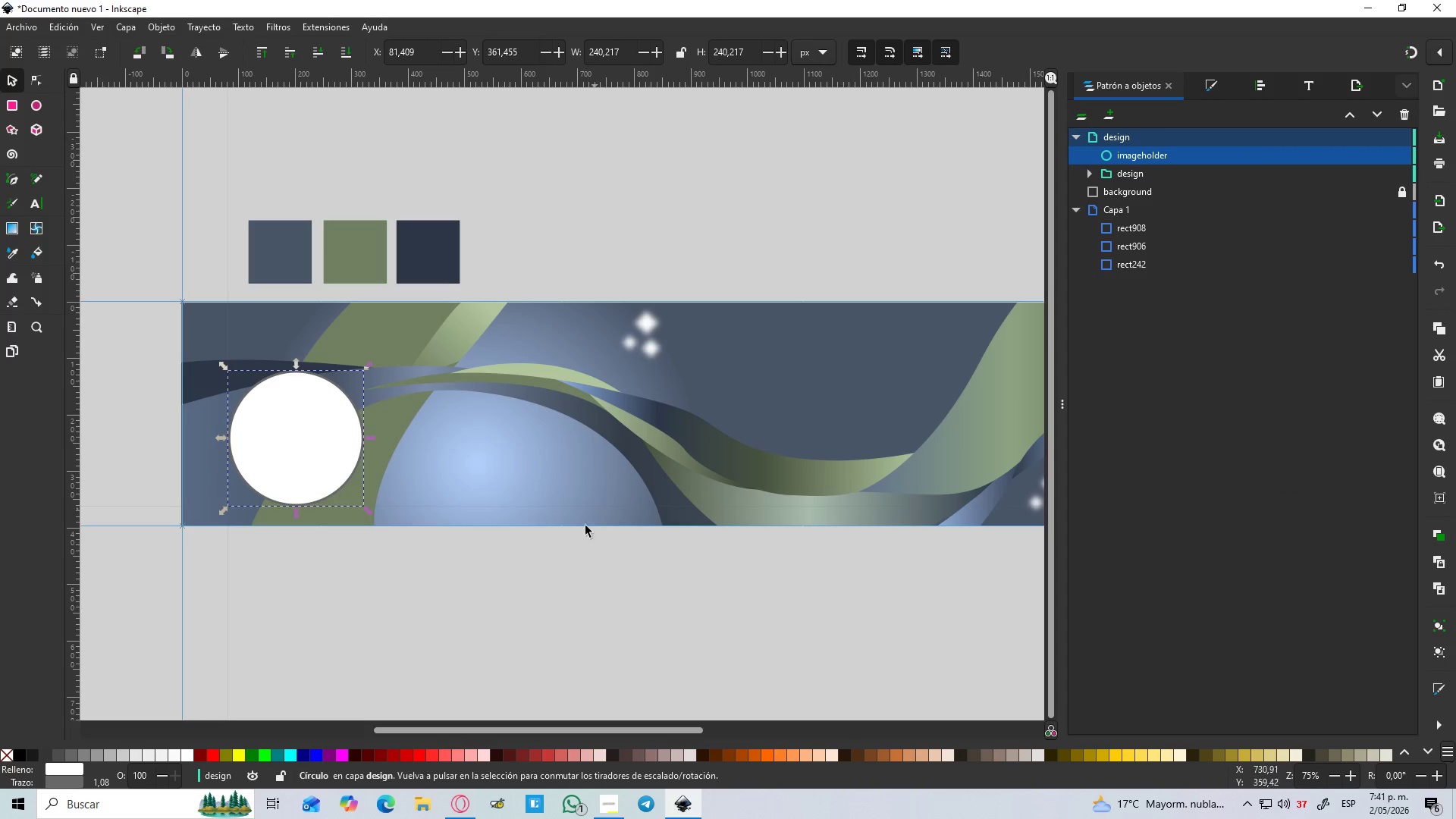 
left_click([530, 595])
 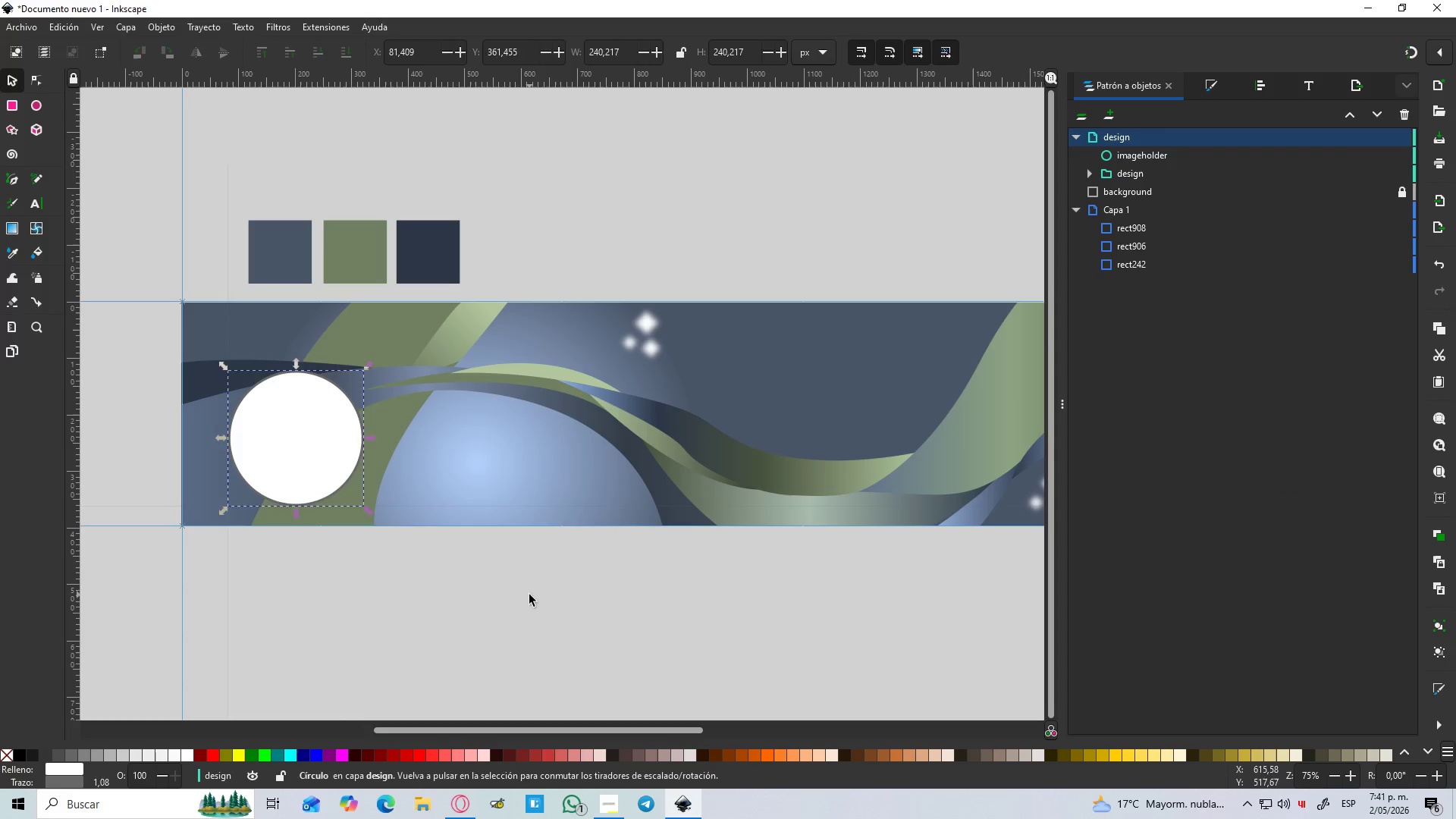 
hold_key(key=ControlLeft, duration=0.5)
 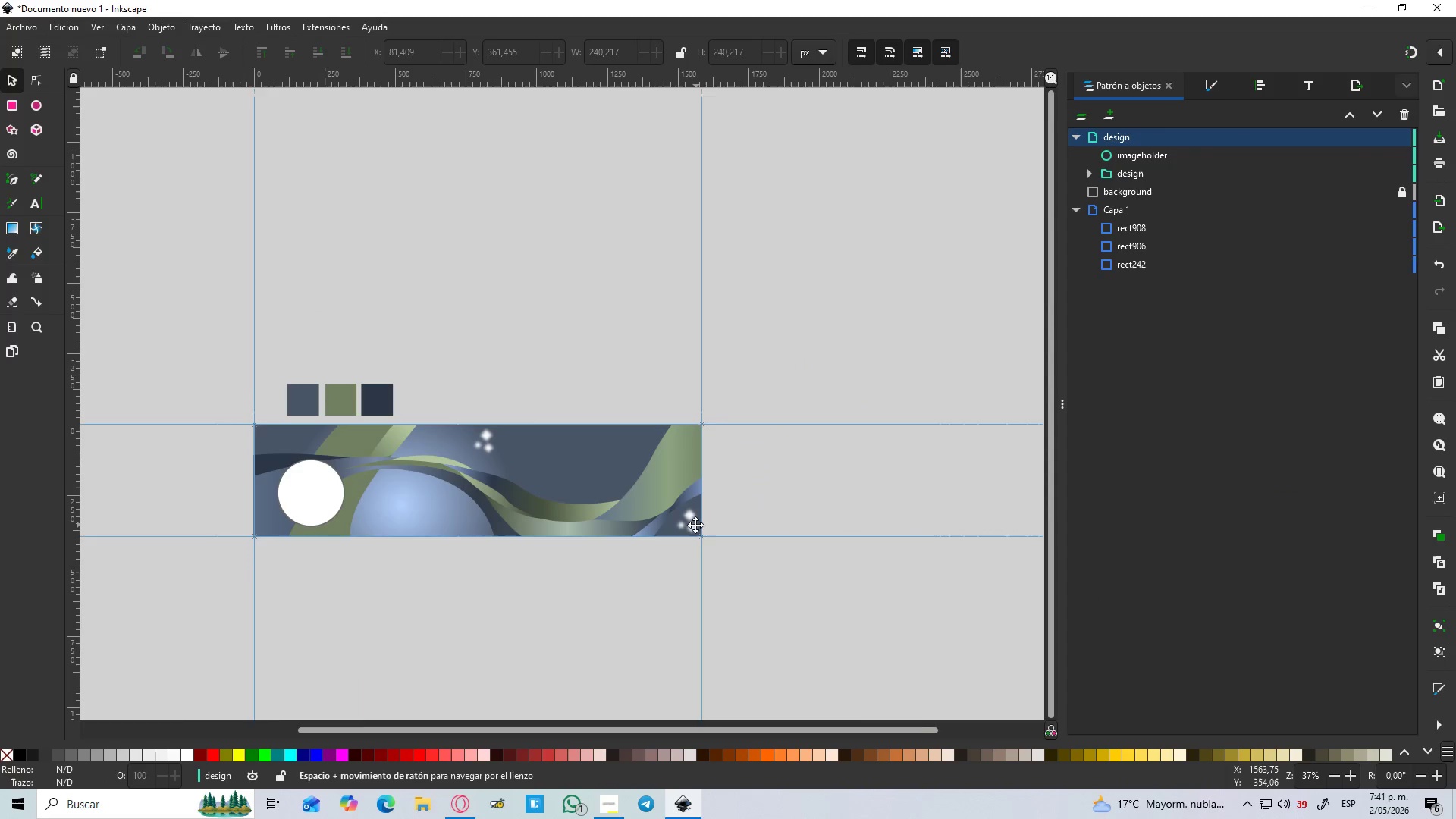 
hold_key(key=Space, duration=0.38)
 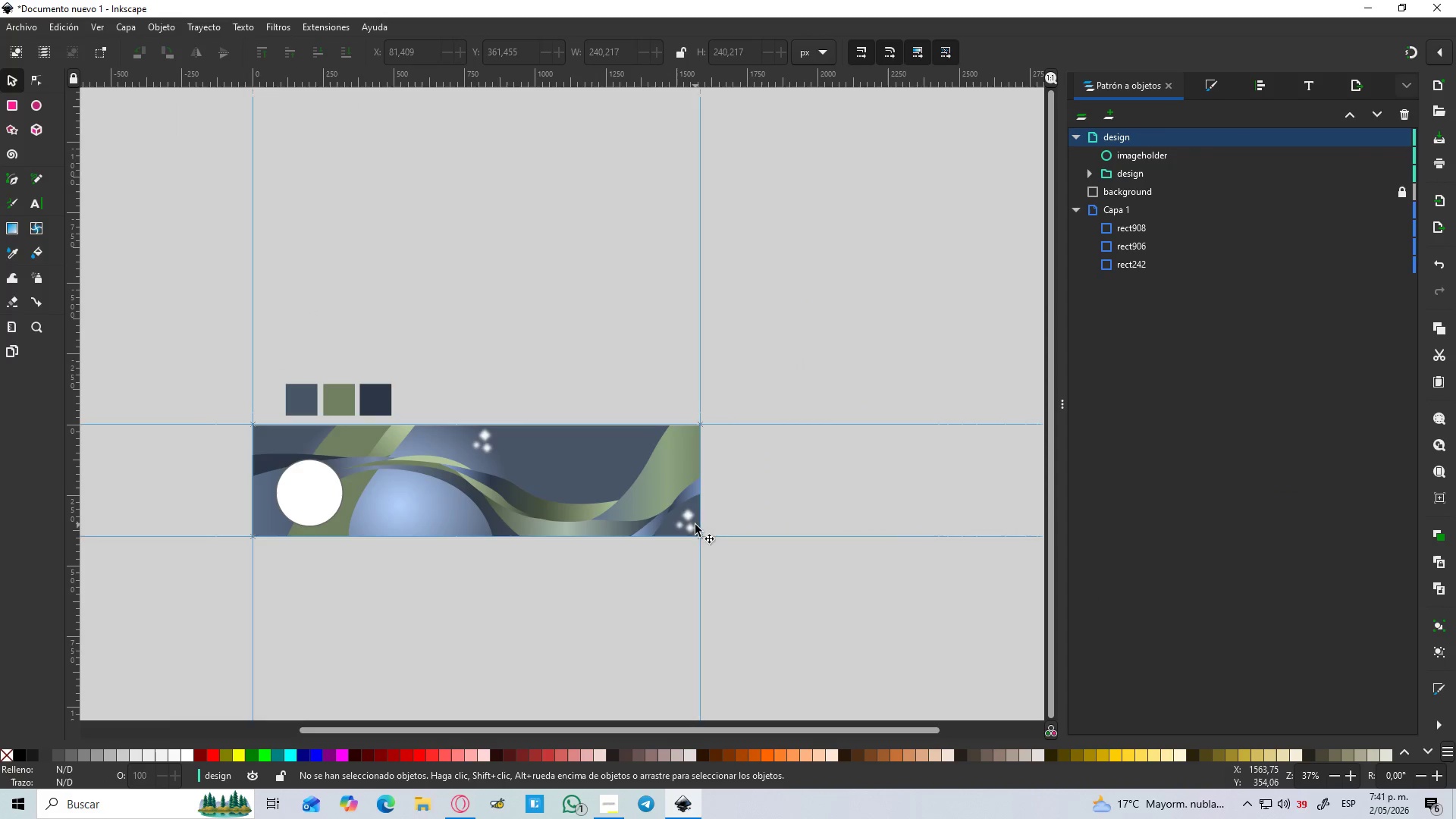 
scroll: coordinate [534, 529], scroll_direction: down, amount: 2.0
 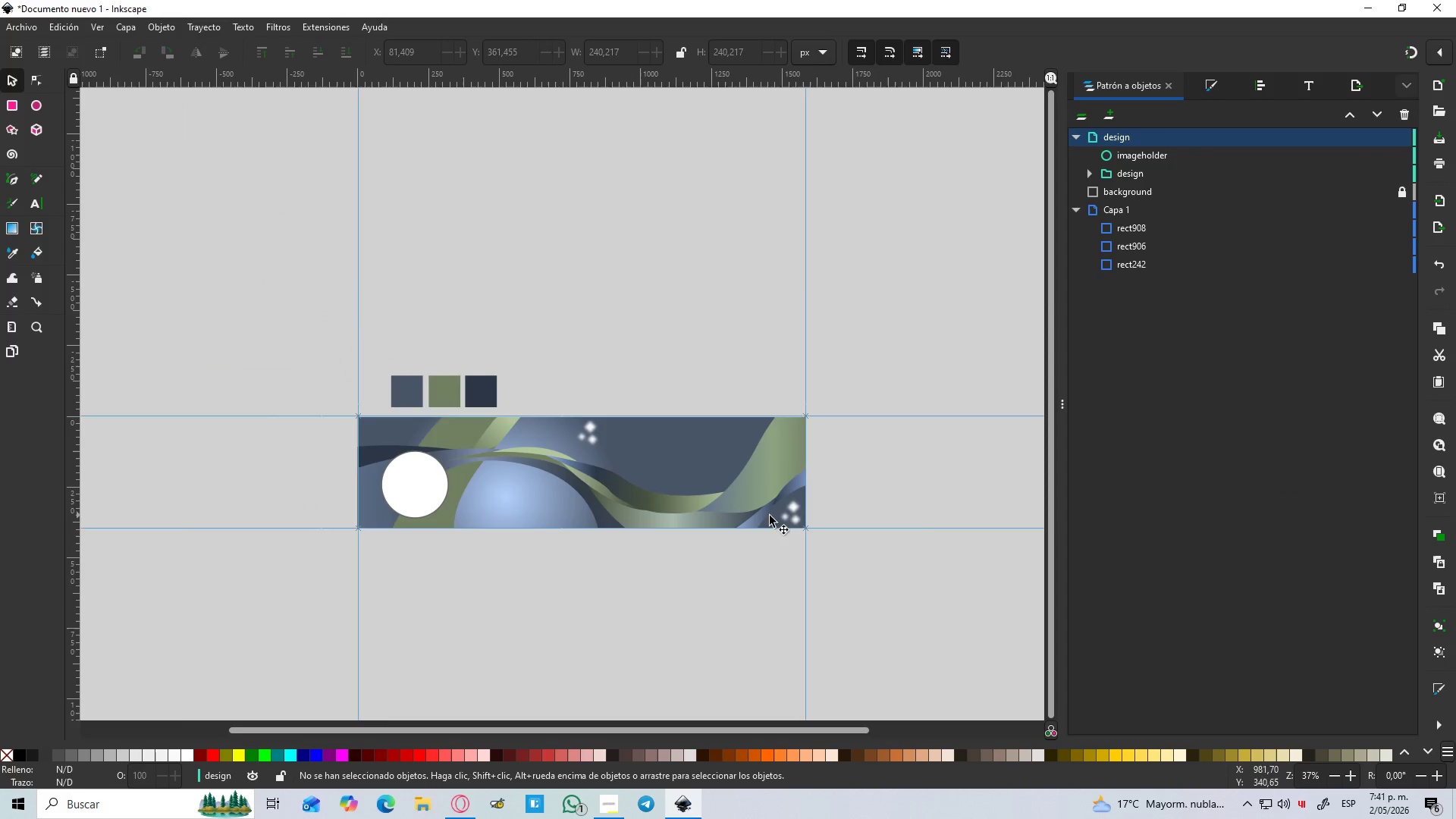 
hold_key(key=ControlLeft, duration=1.44)
scroll: coordinate [492, 442], scroll_direction: up, amount: 2.0
 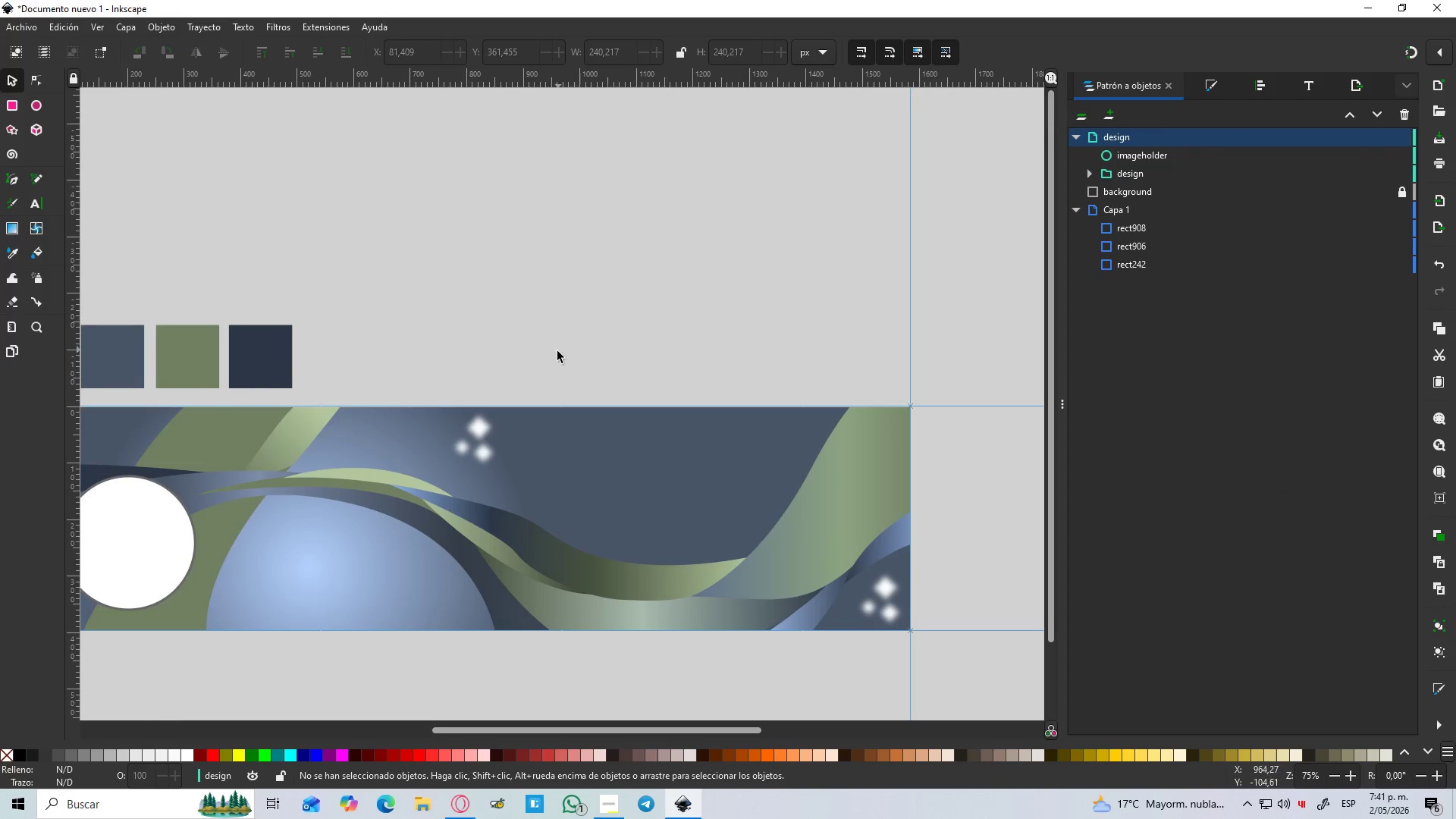 
key(T)
 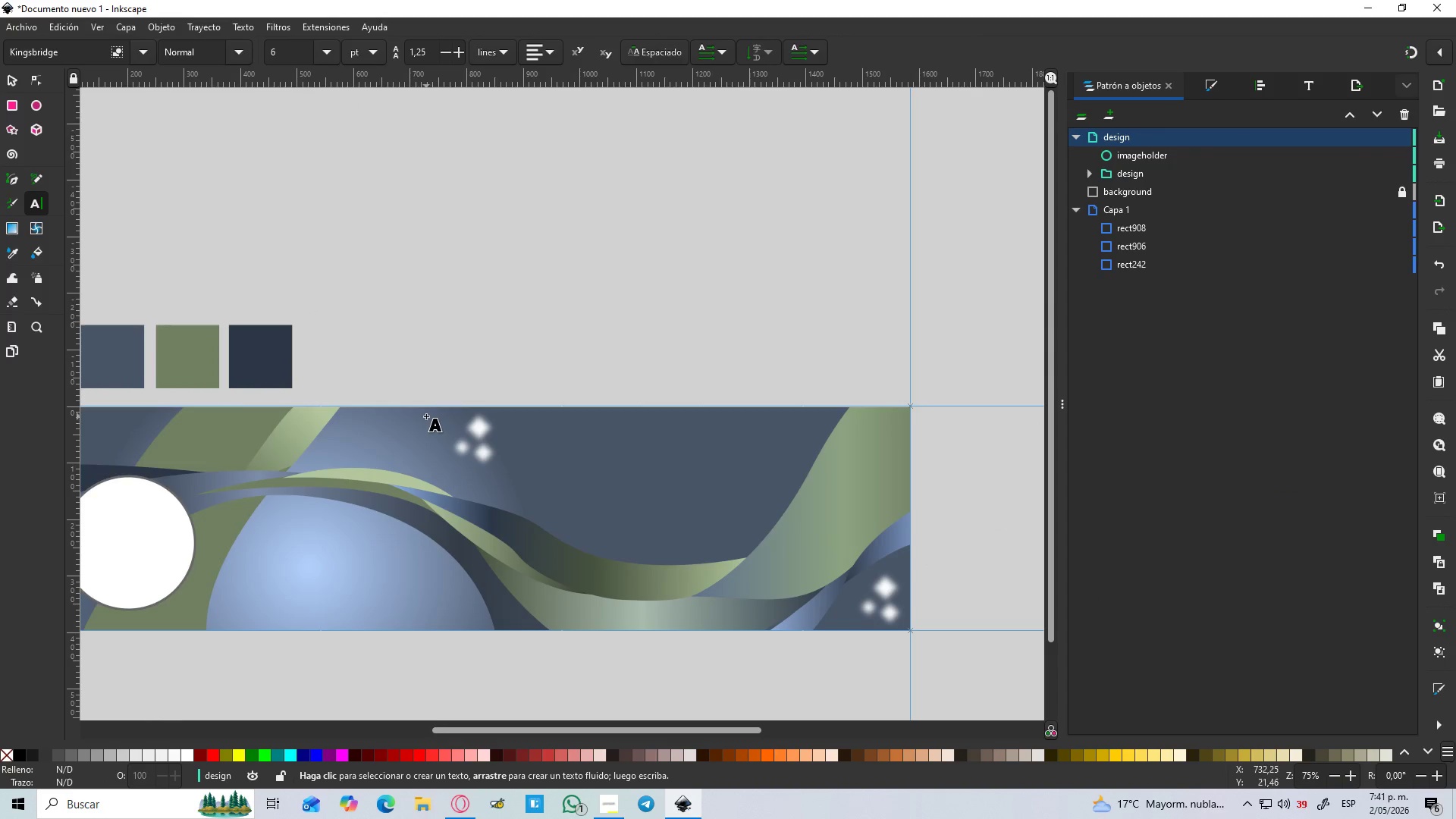 
left_click_drag(start_coordinate=[426, 416], to_coordinate=[838, 474])
 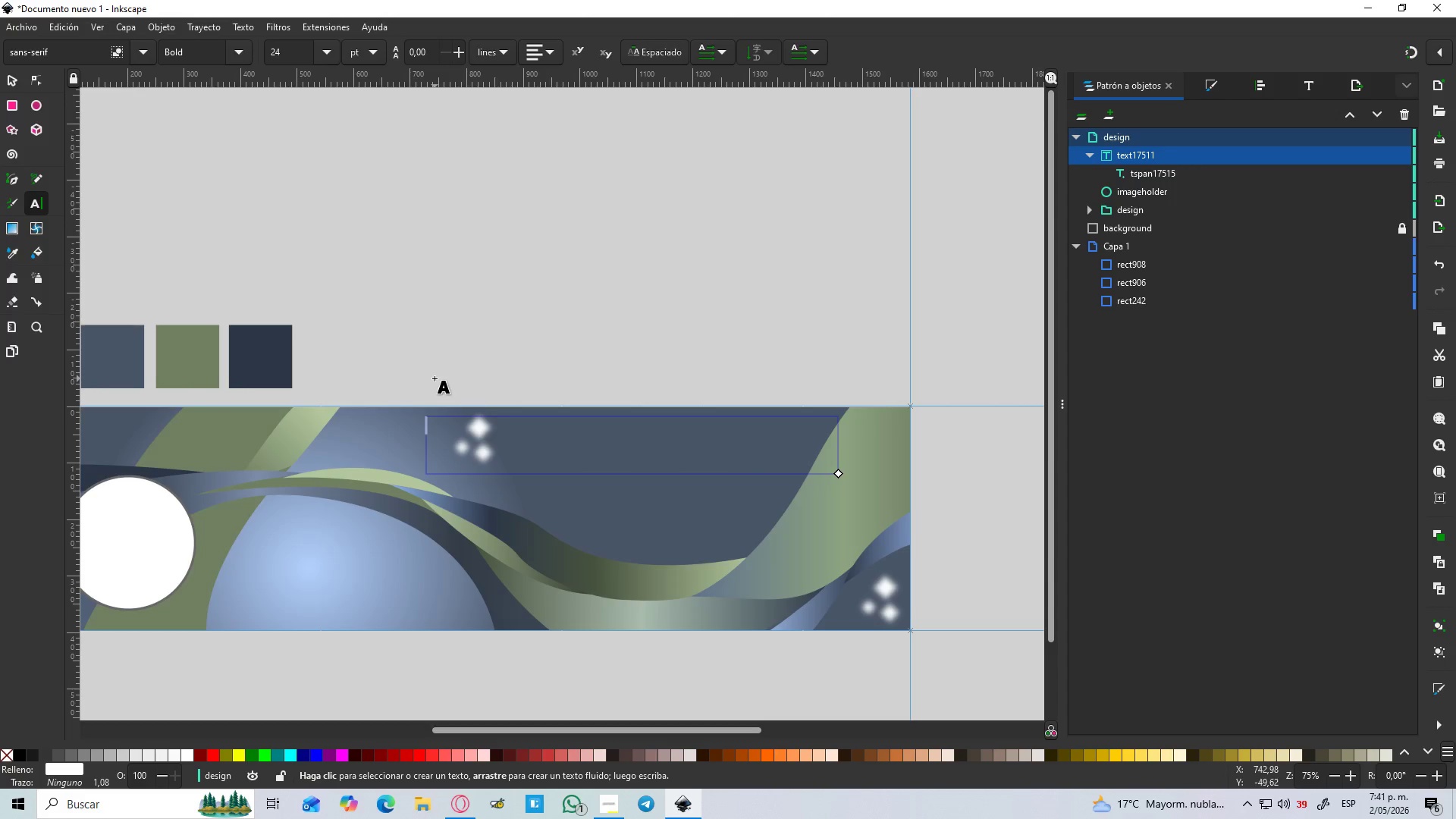 
key(CapsLock)
 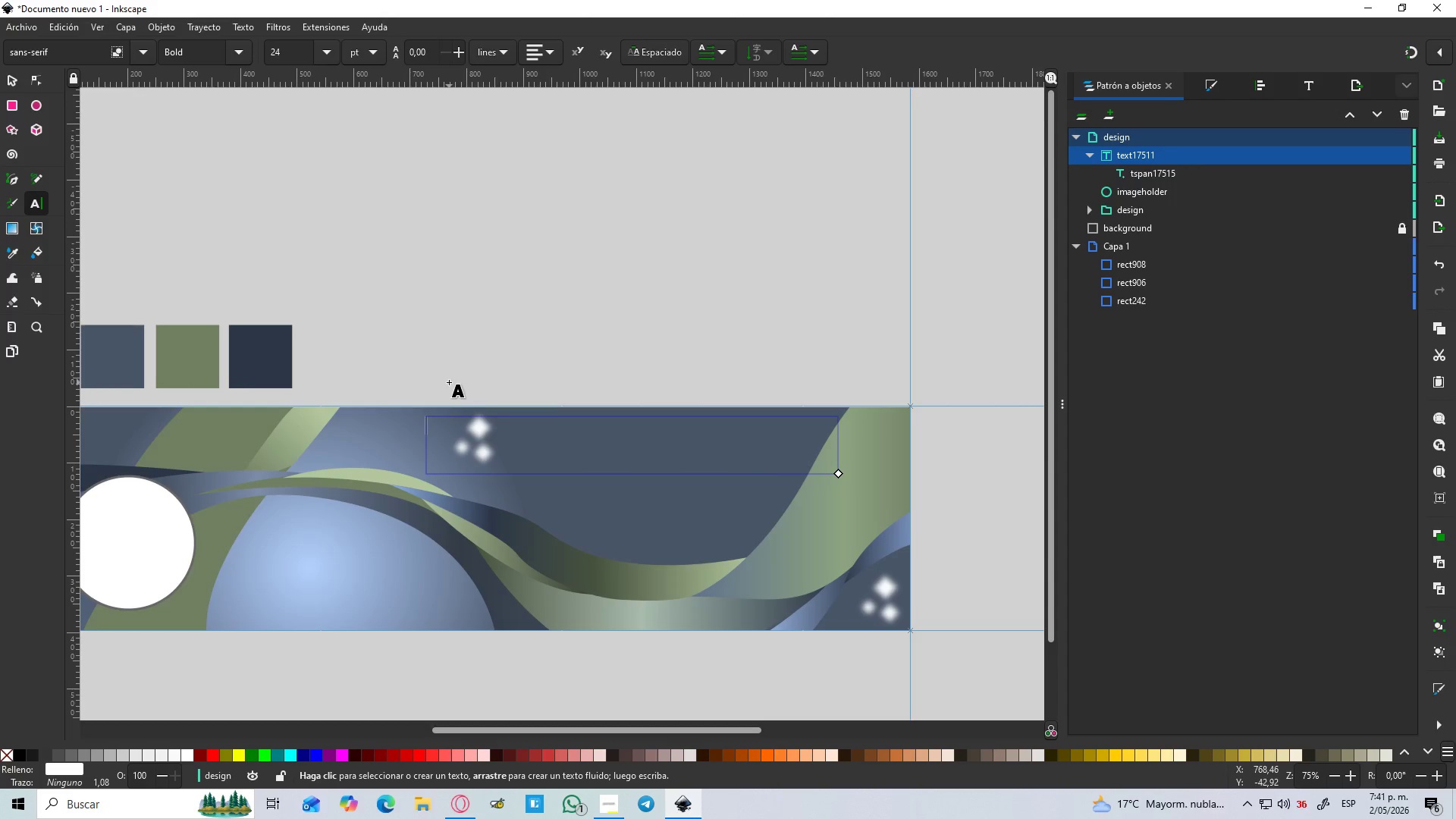 
type(THE LIMINAL S;A)
key(Backspace)
type(PACE)
 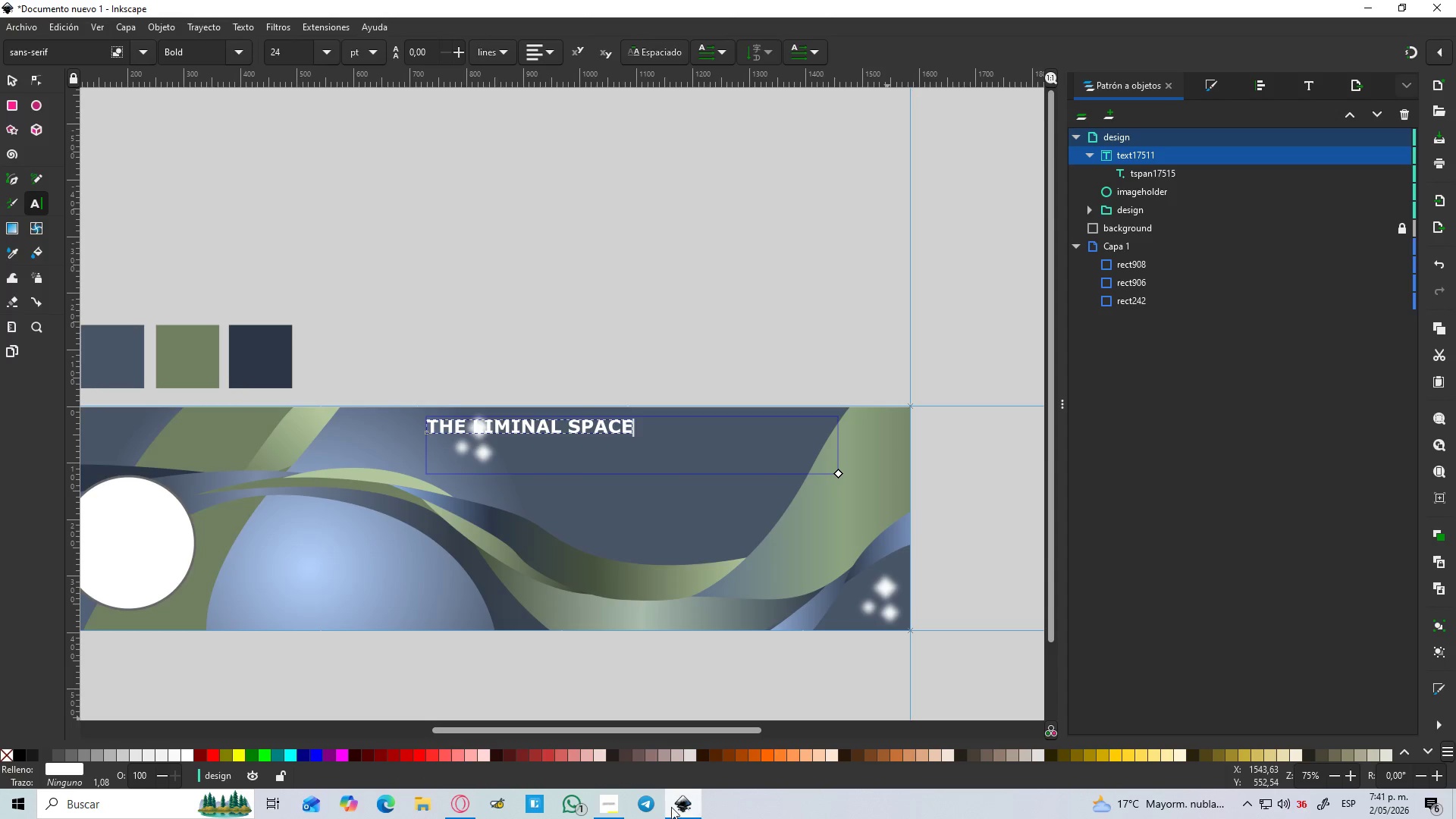 
left_click([619, 812])
 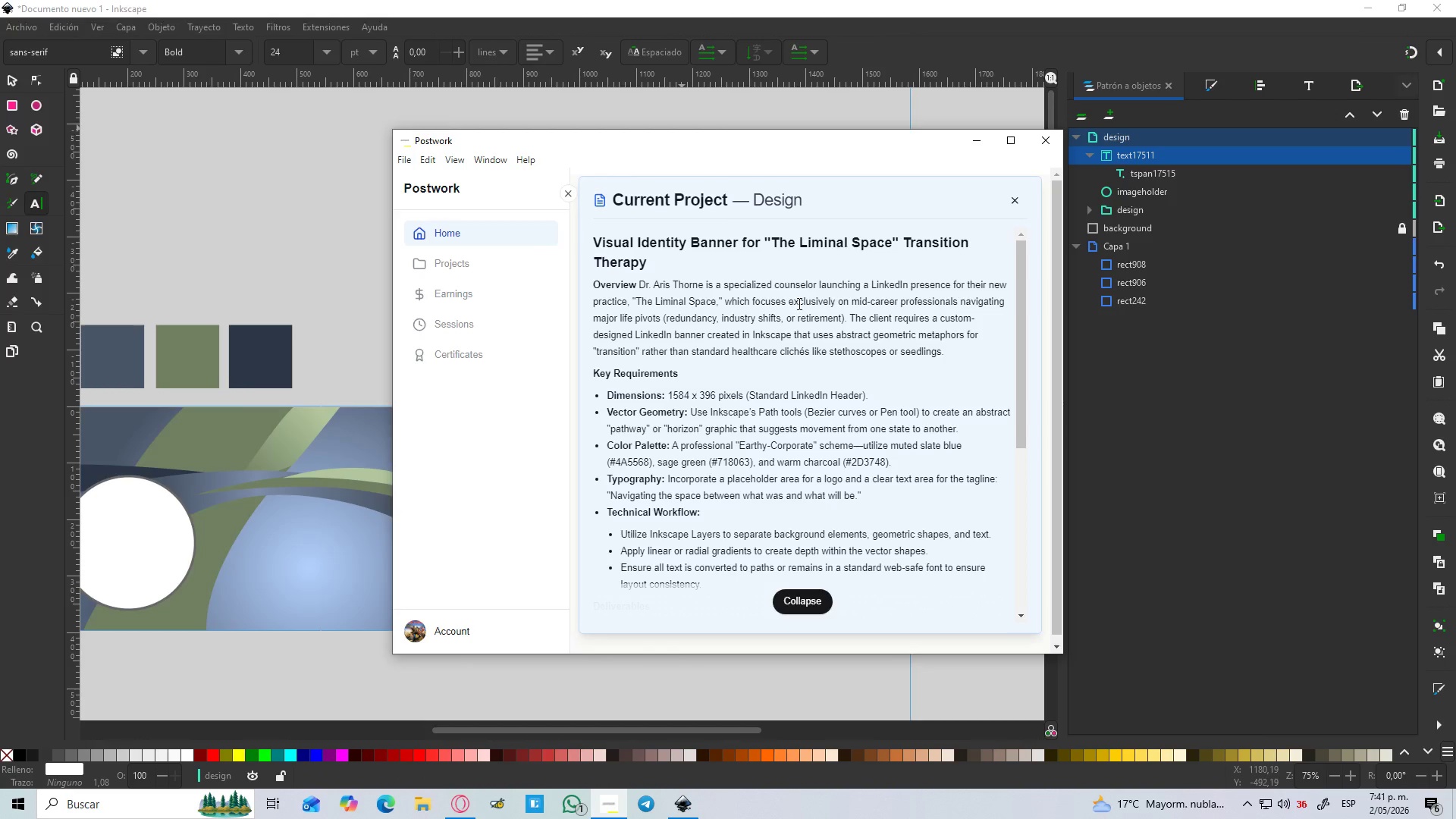 
wait(9.02)
 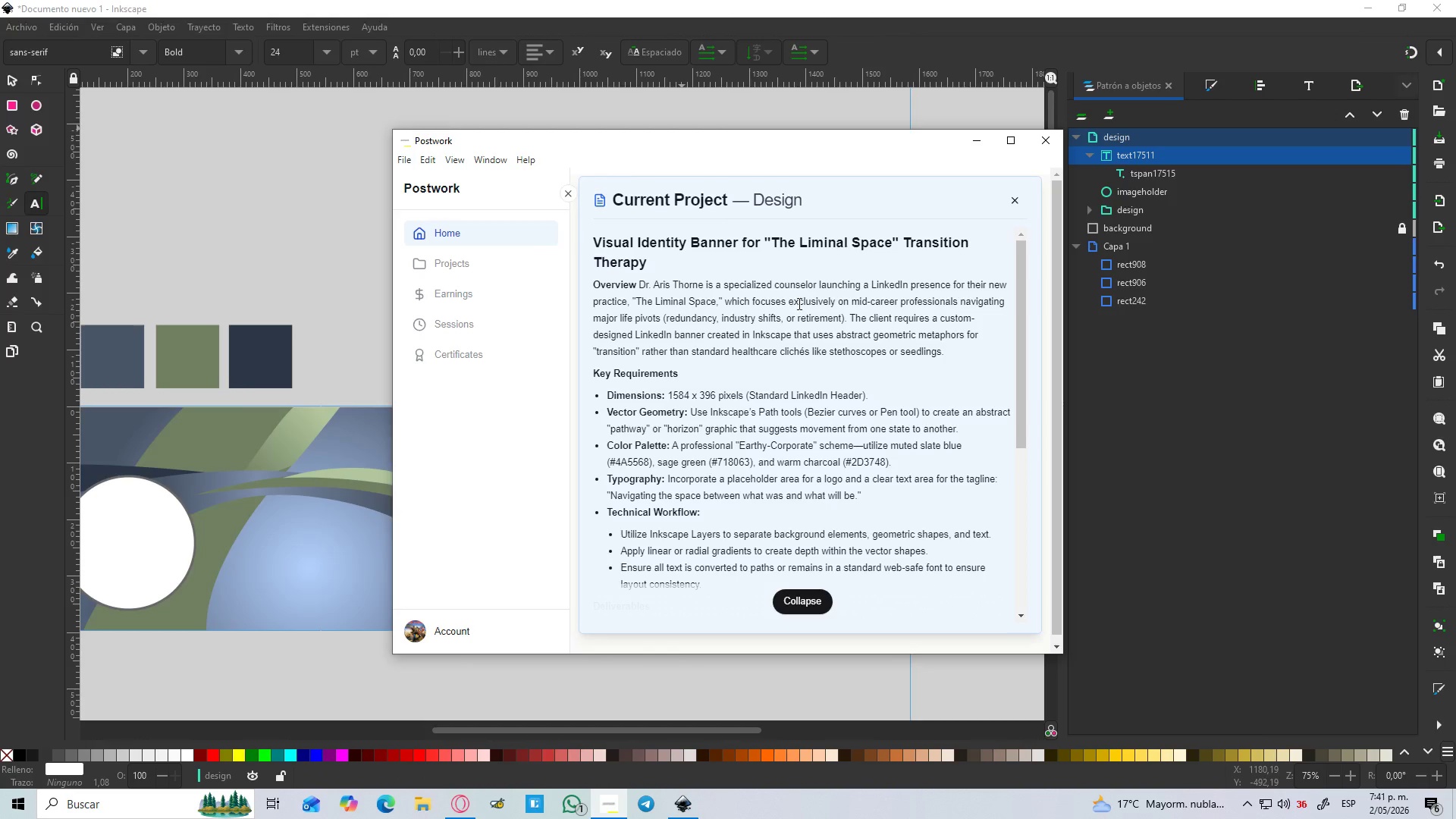 
left_click([976, 133])
 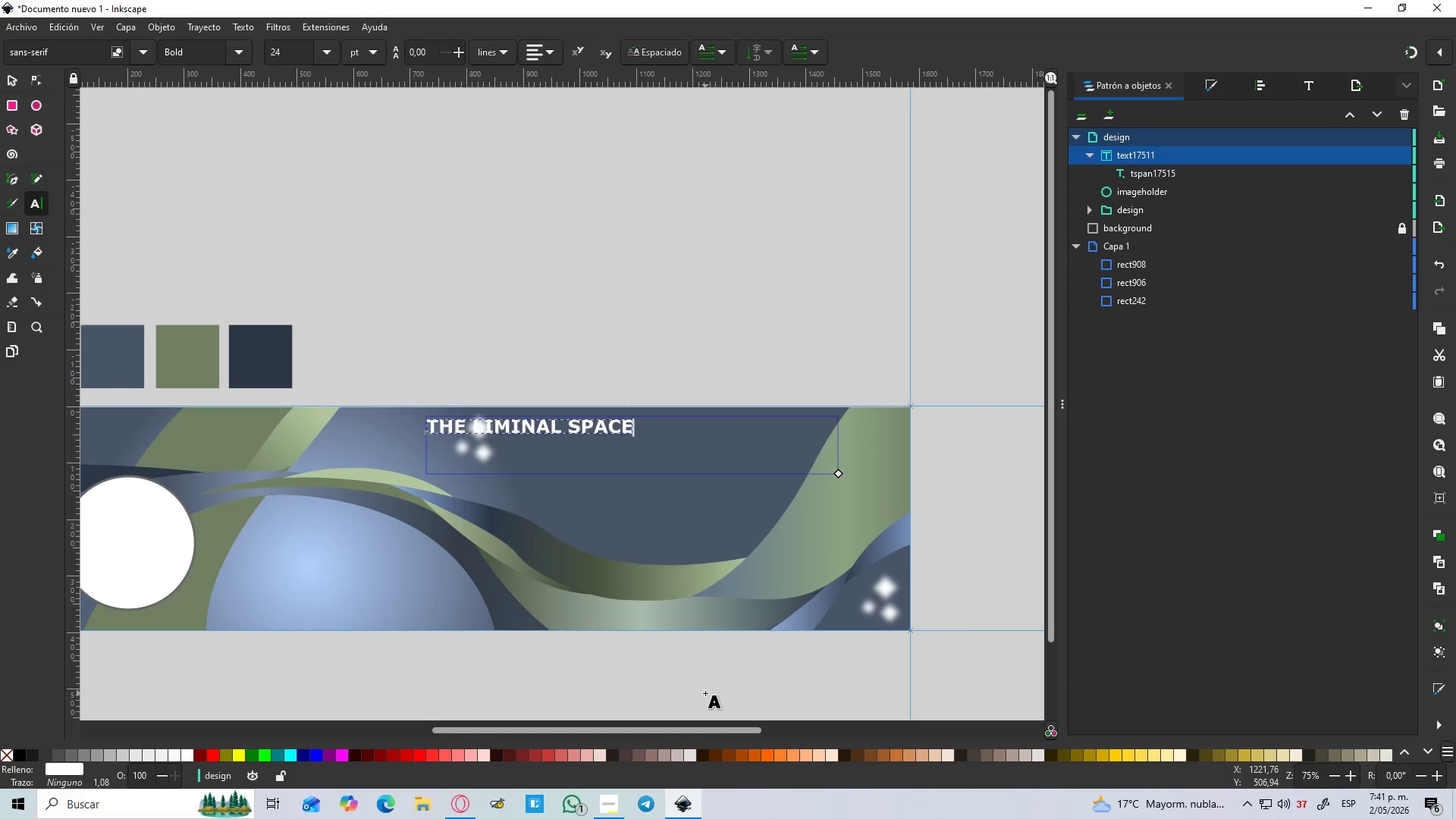 
mouse_move([19, 105])
 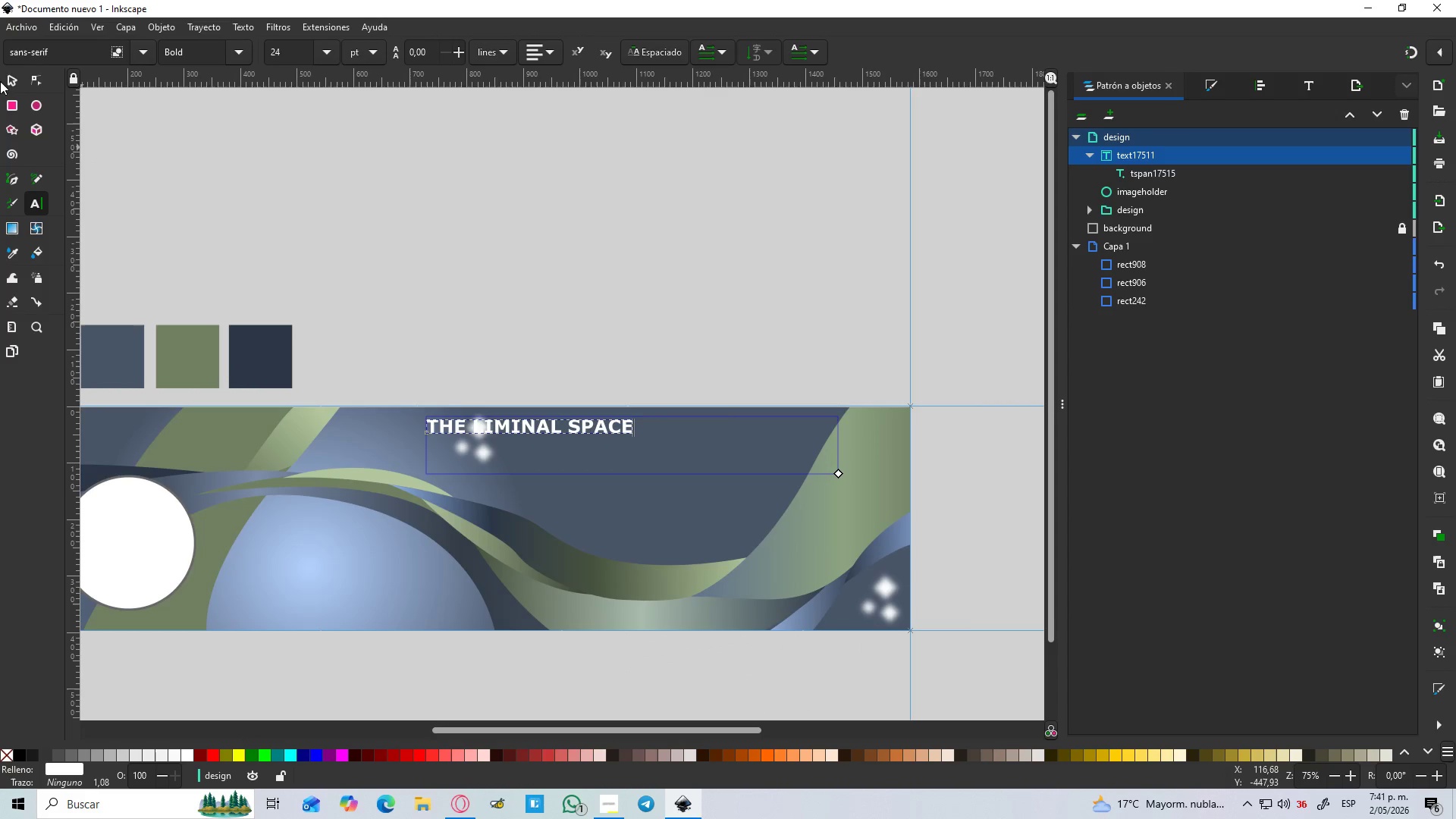 
left_click([8, 72])
 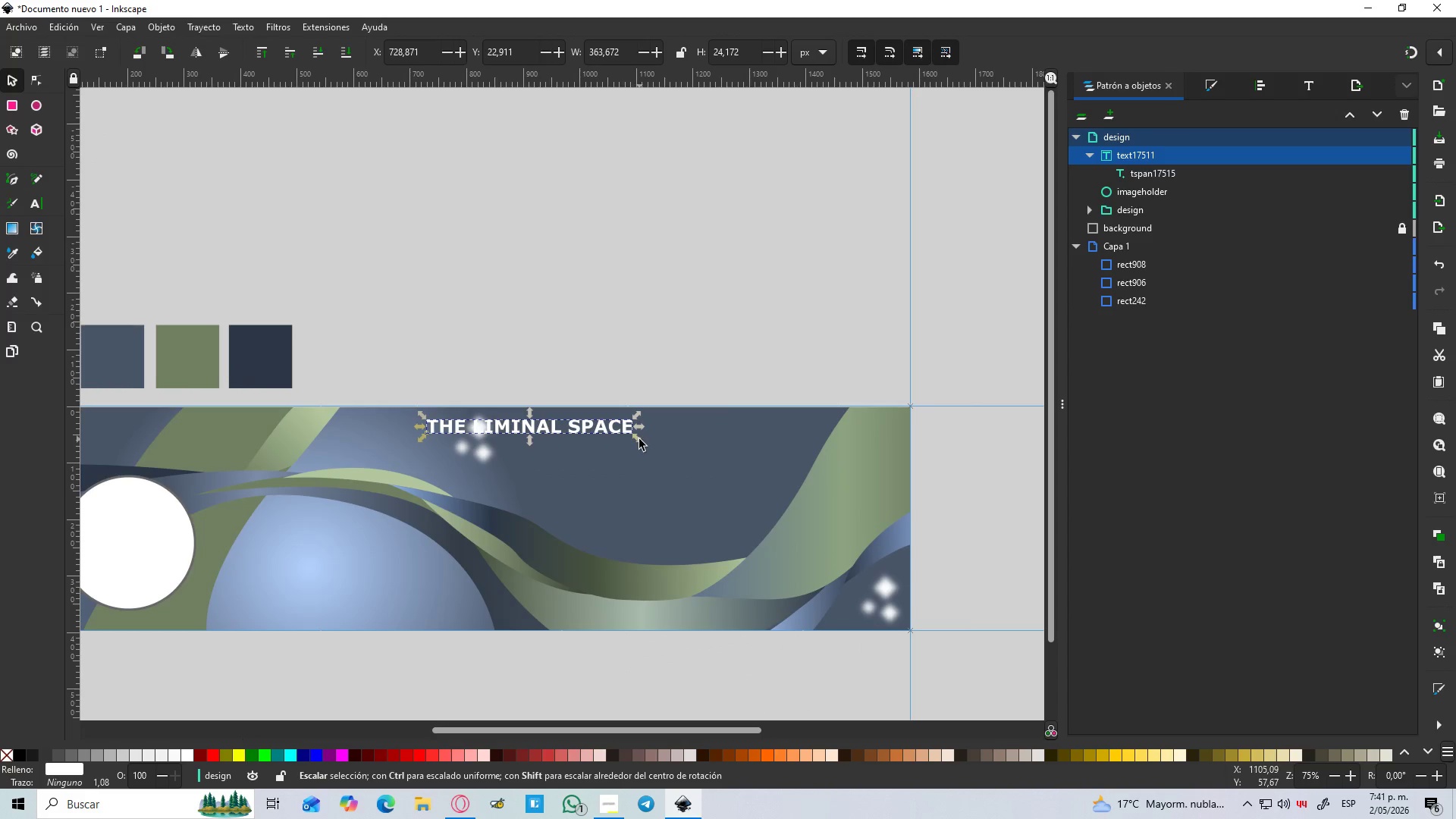 
left_click_drag(start_coordinate=[639, 439], to_coordinate=[837, 507])
 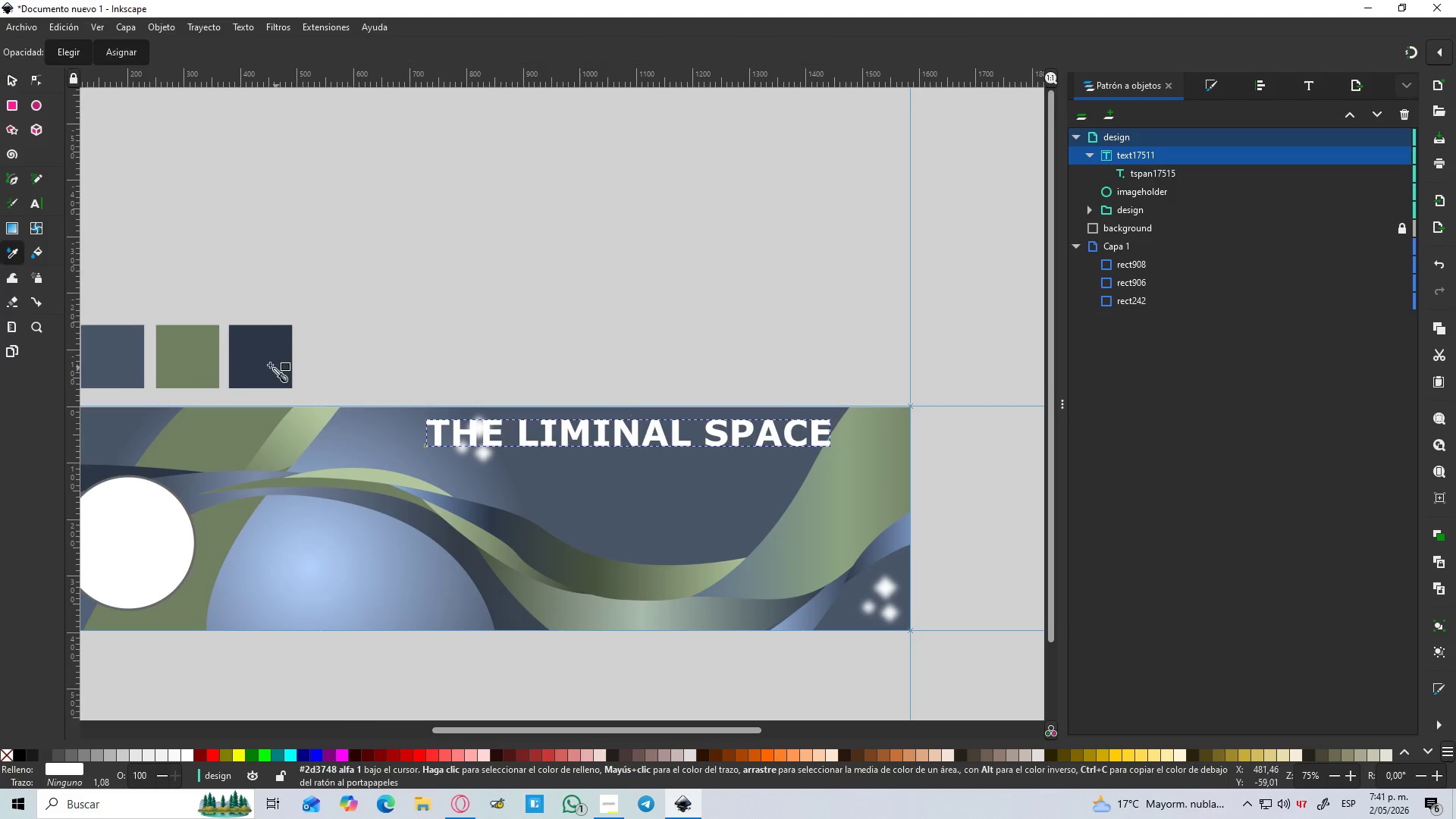 
hold_key(key=ControlLeft, duration=1.5)
 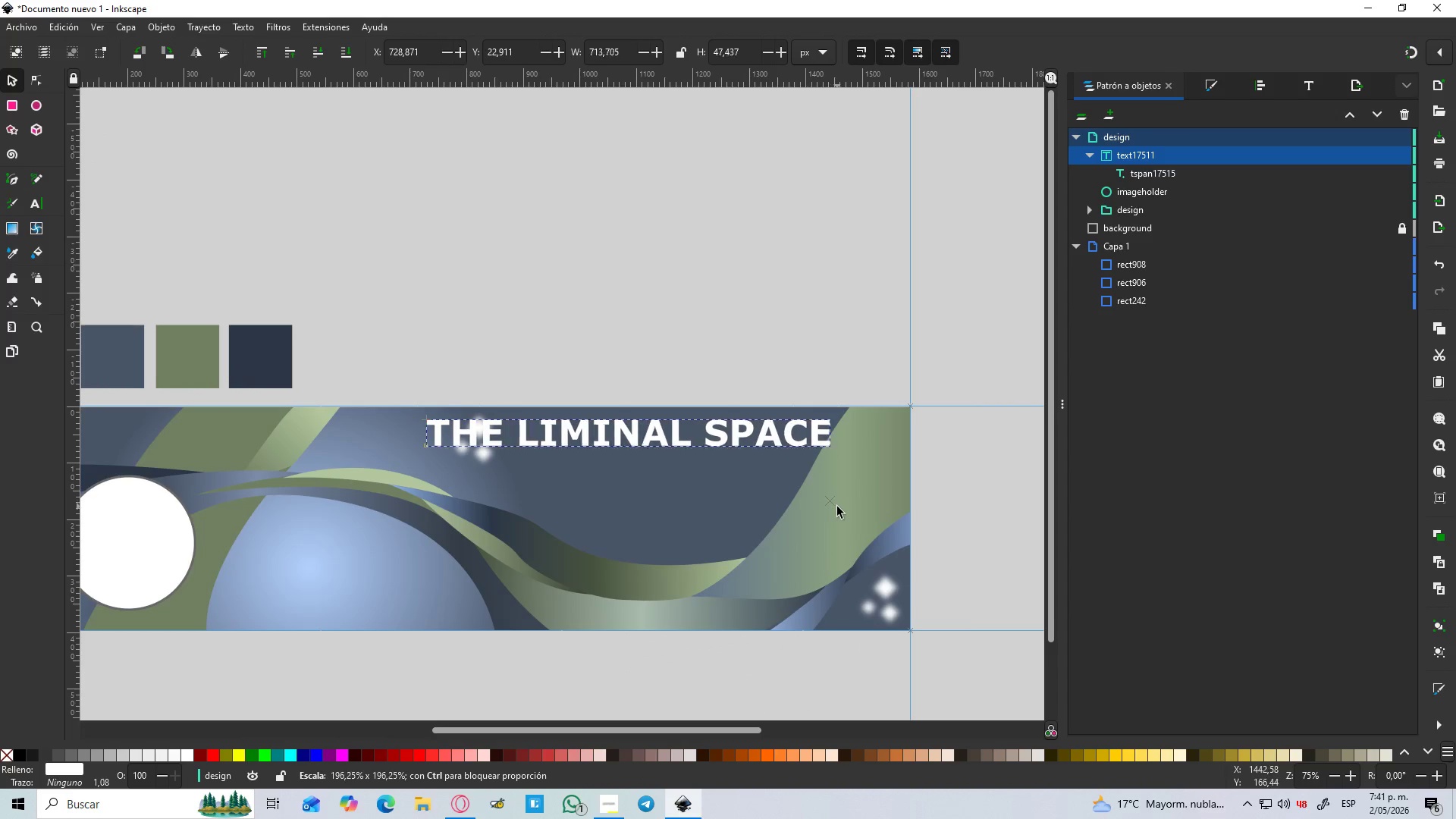 
hold_key(key=ControlLeft, duration=0.7)
 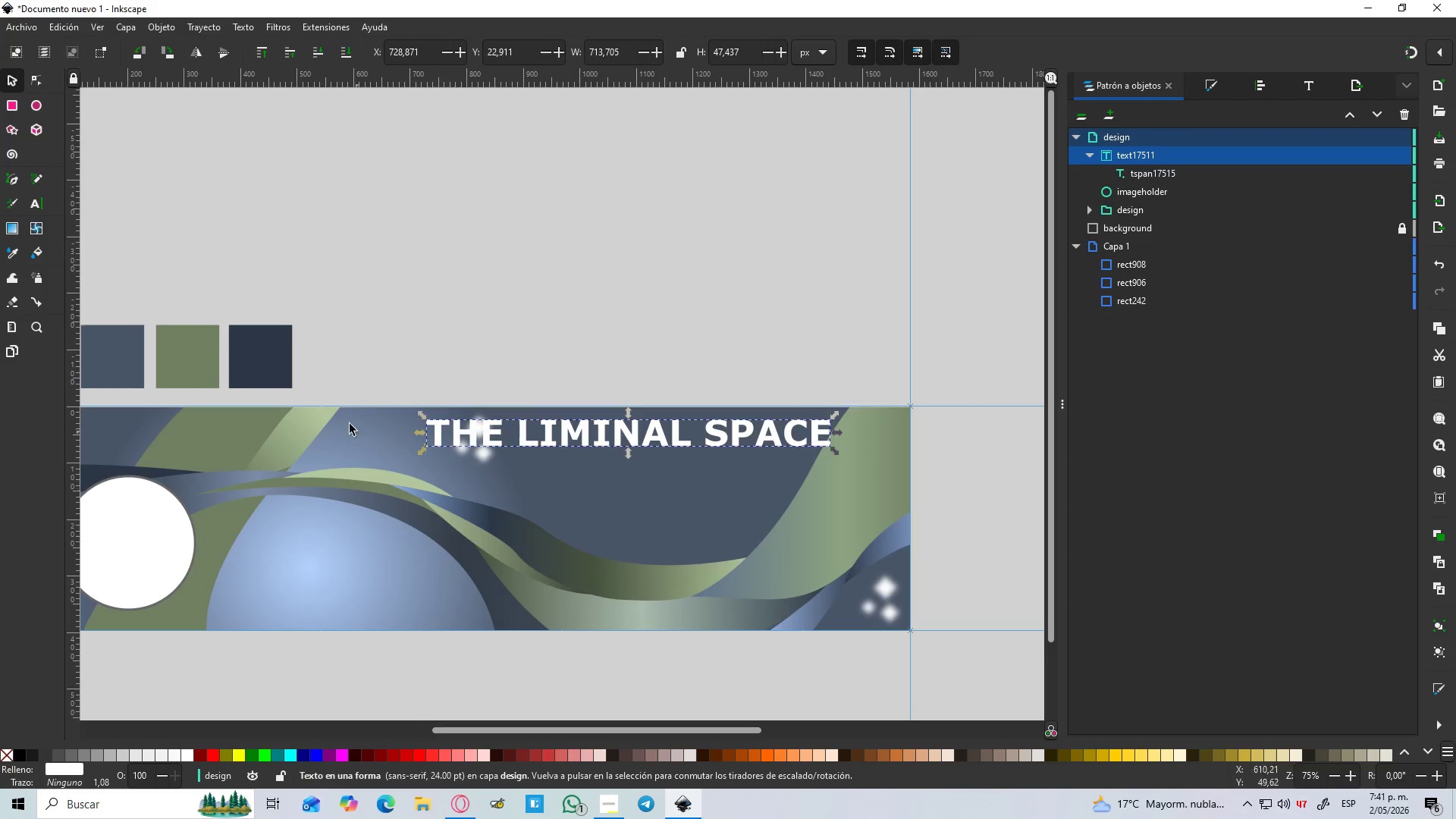 
key(D)
 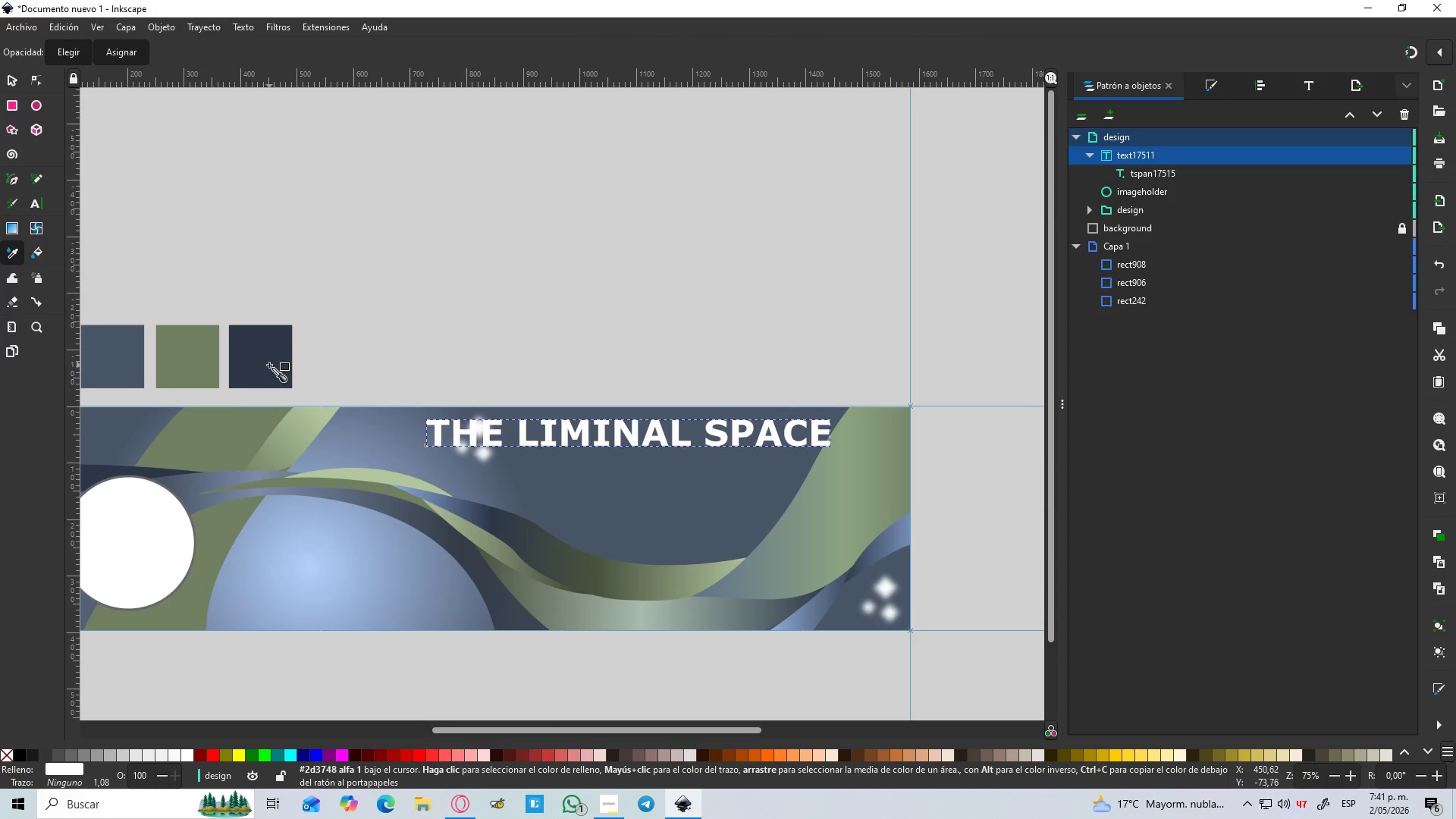 
left_click([269, 365])
 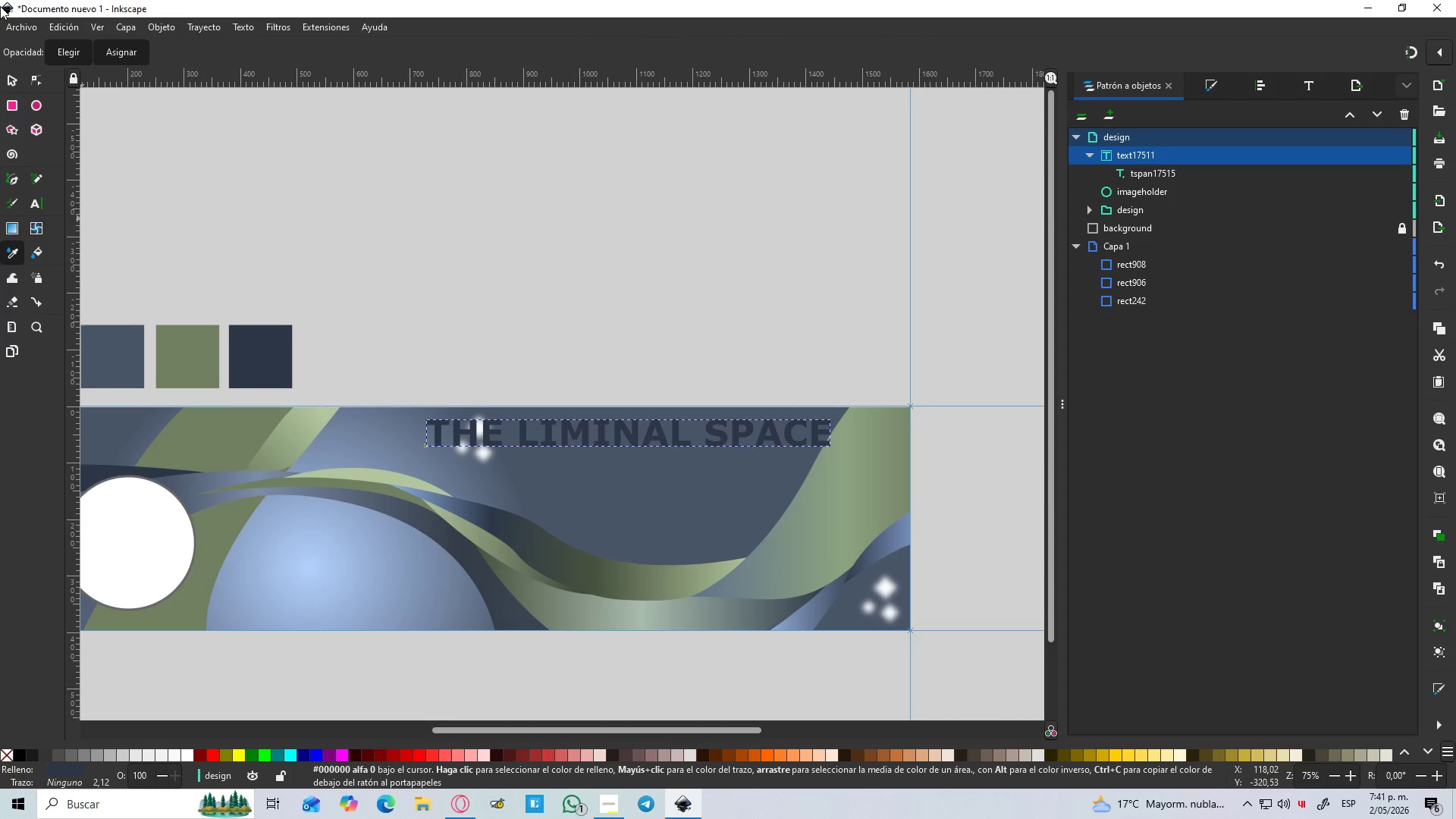 
left_click([11, 78])
 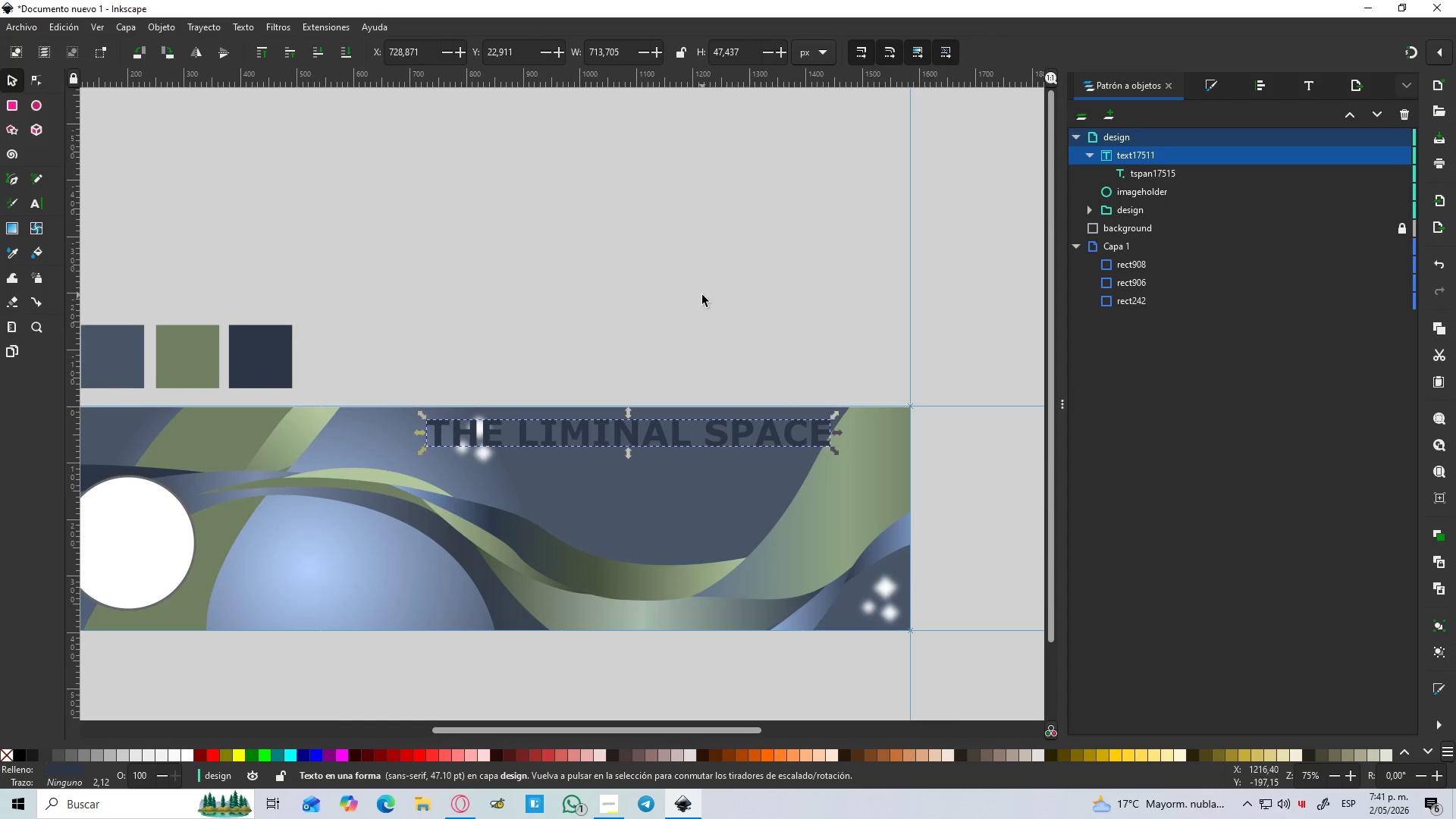 
left_click([703, 295])
 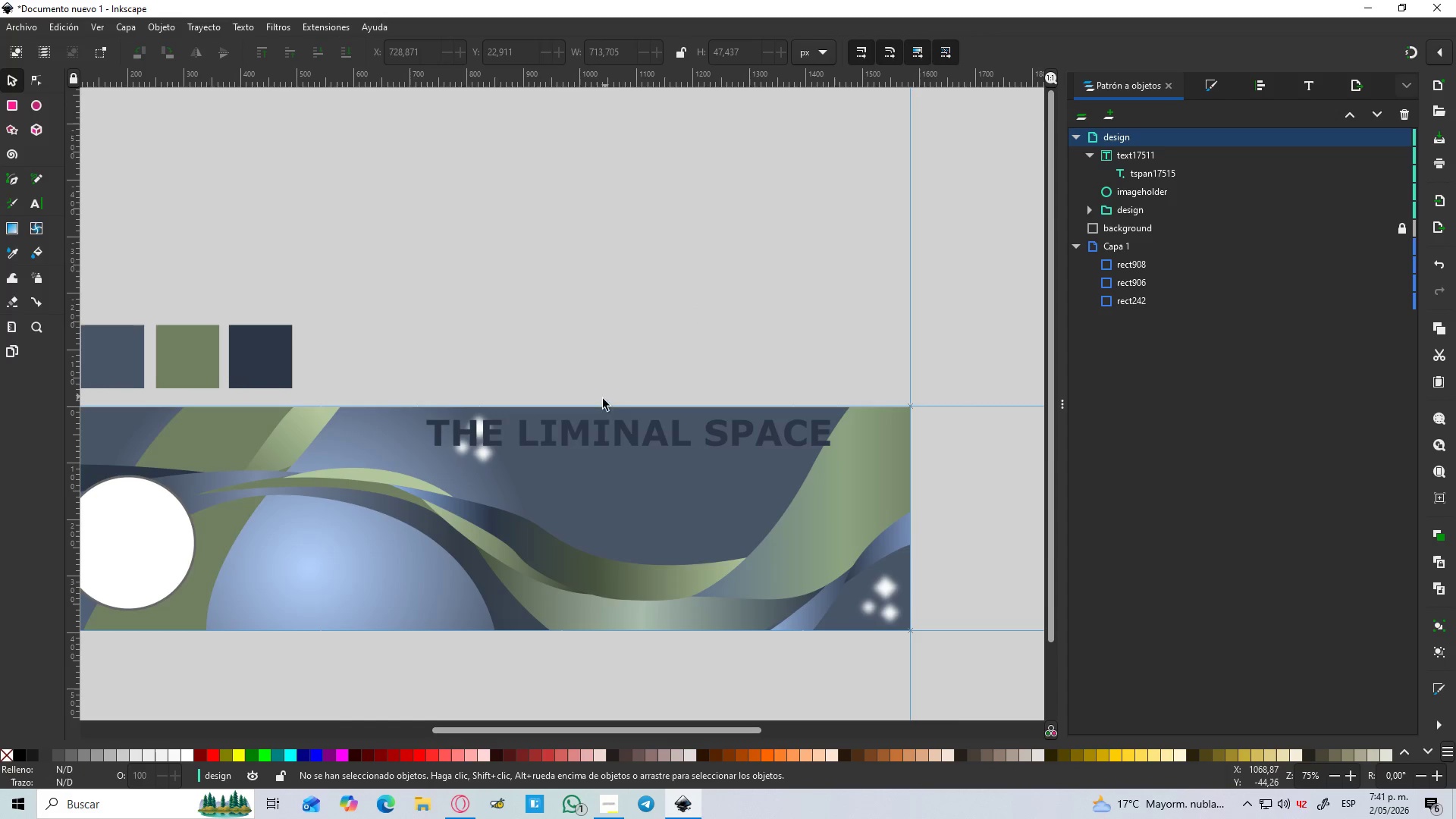 
hold_key(key=ControlLeft, duration=0.67)
scroll: coordinate [566, 424], scroll_direction: up, amount: 1.0
 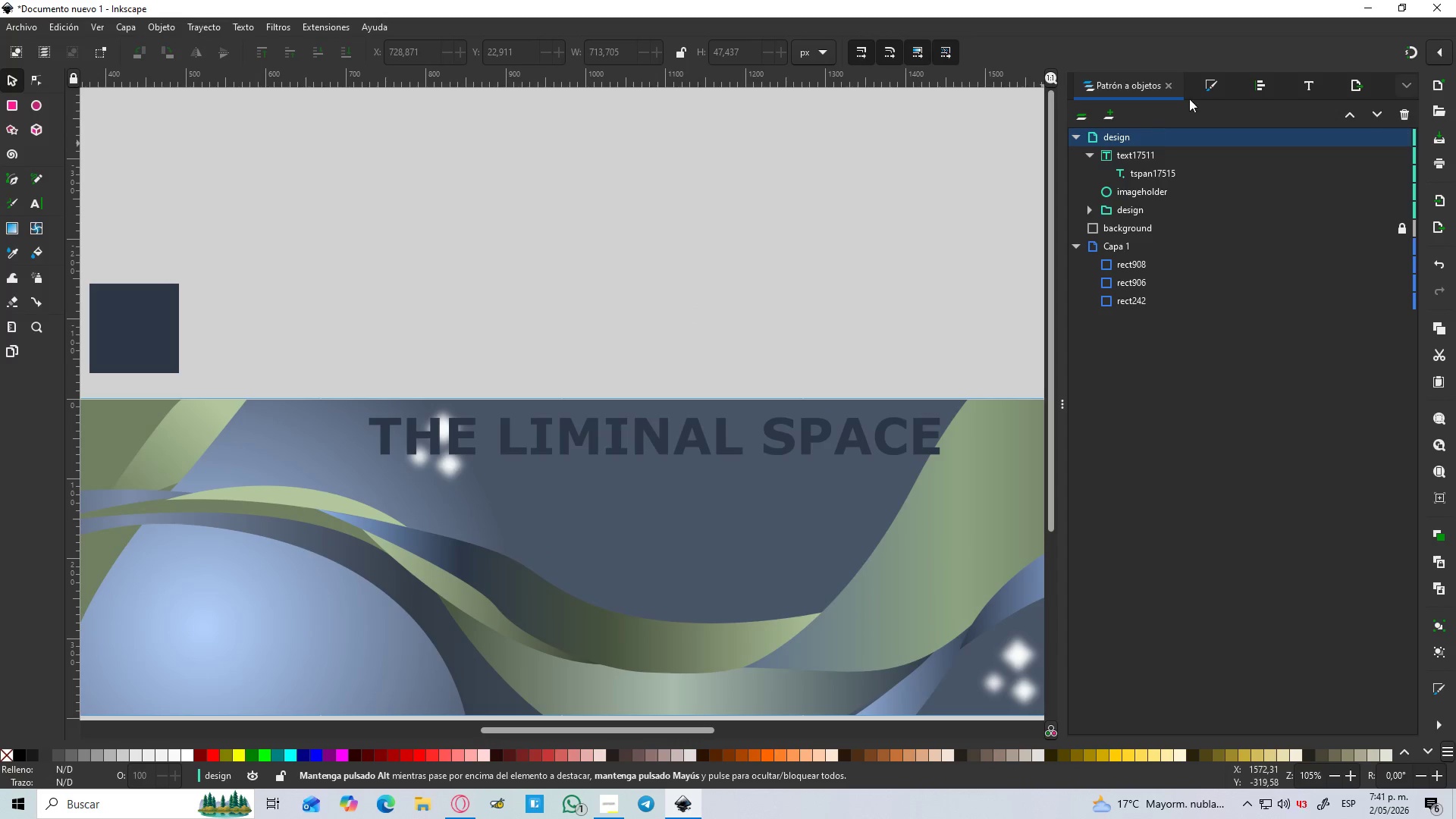 
left_click([1199, 92])
 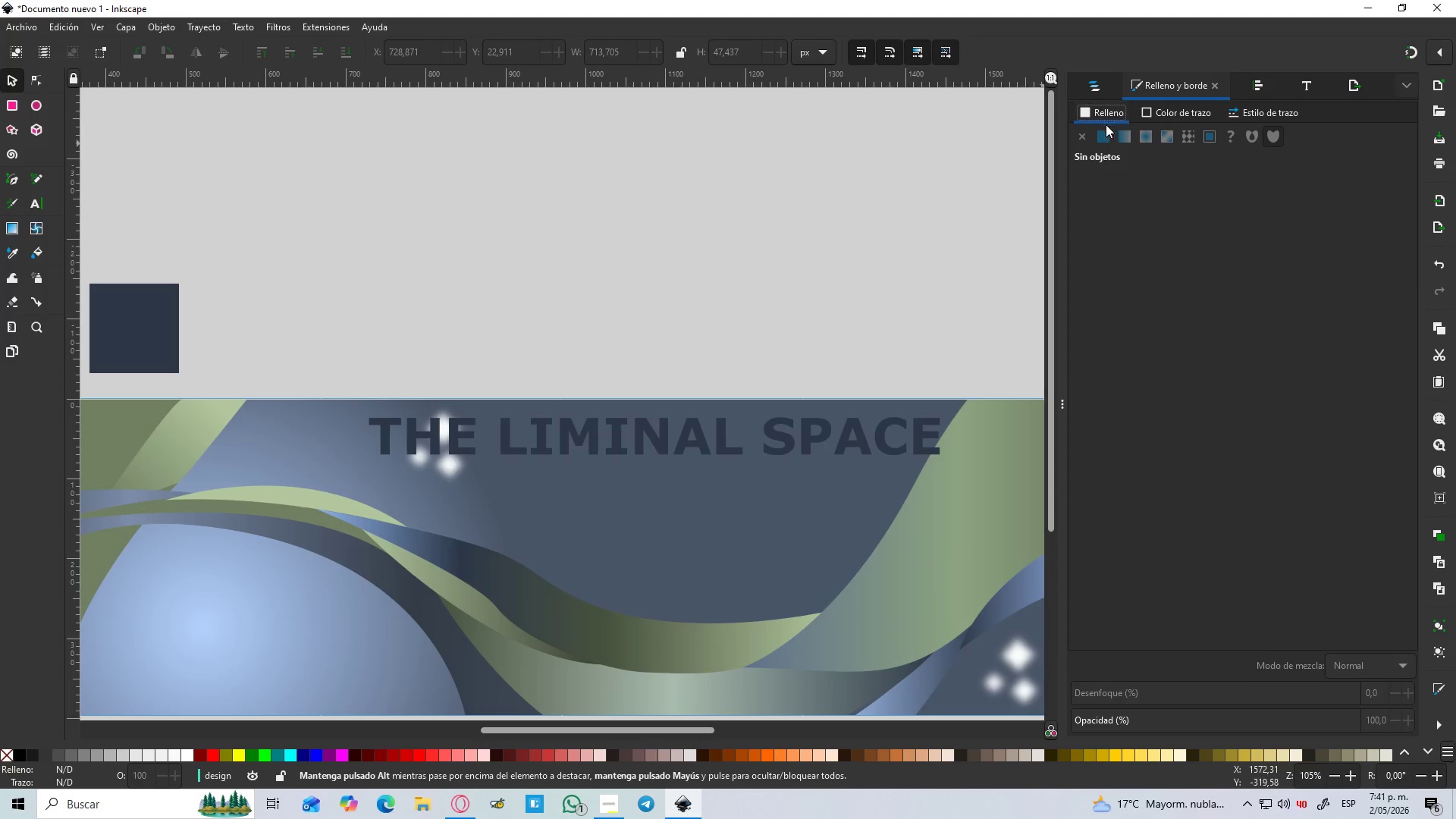 
left_click([1177, 111])
 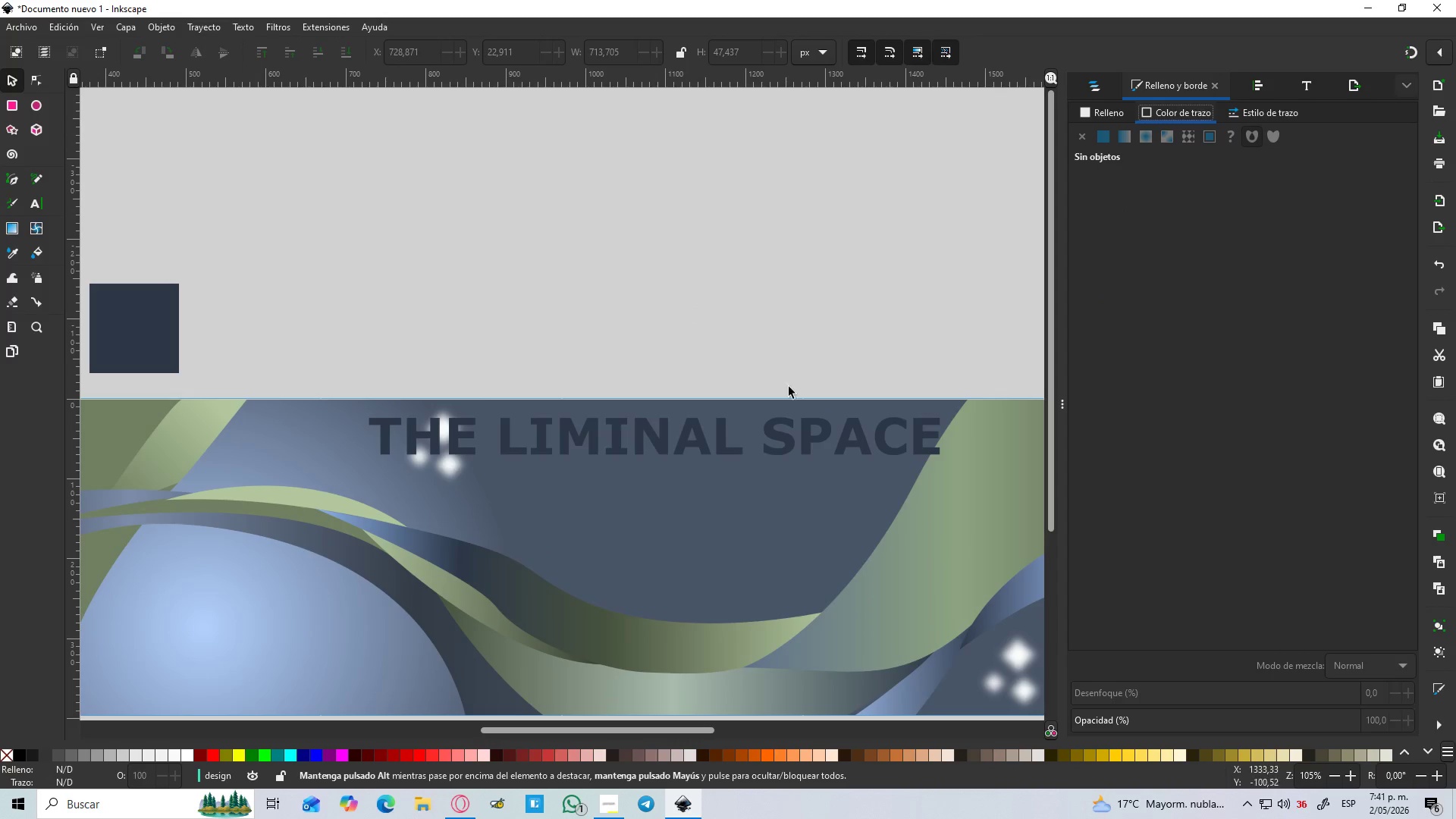 
left_click([698, 438])
 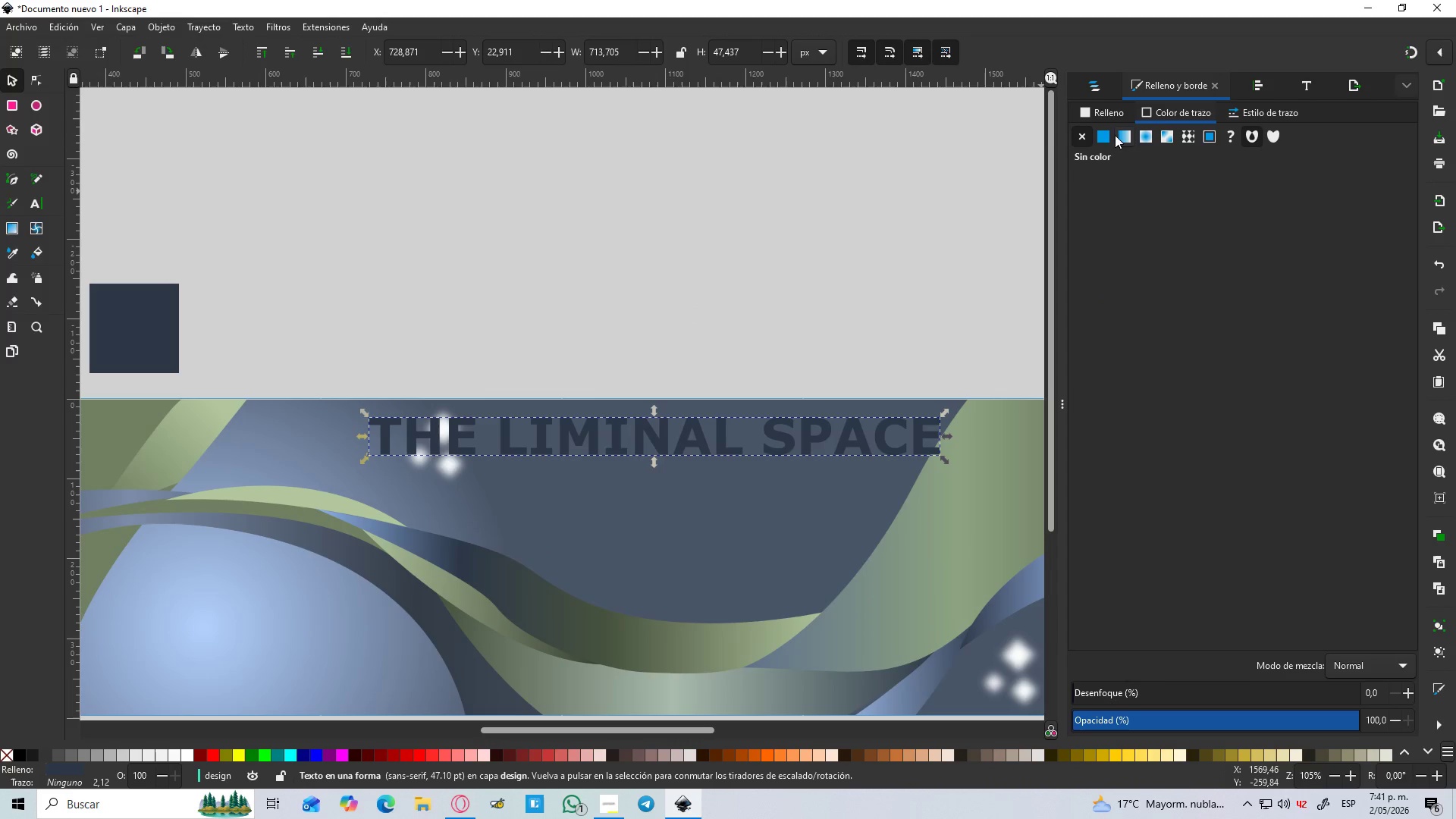 
left_click([1100, 137])
 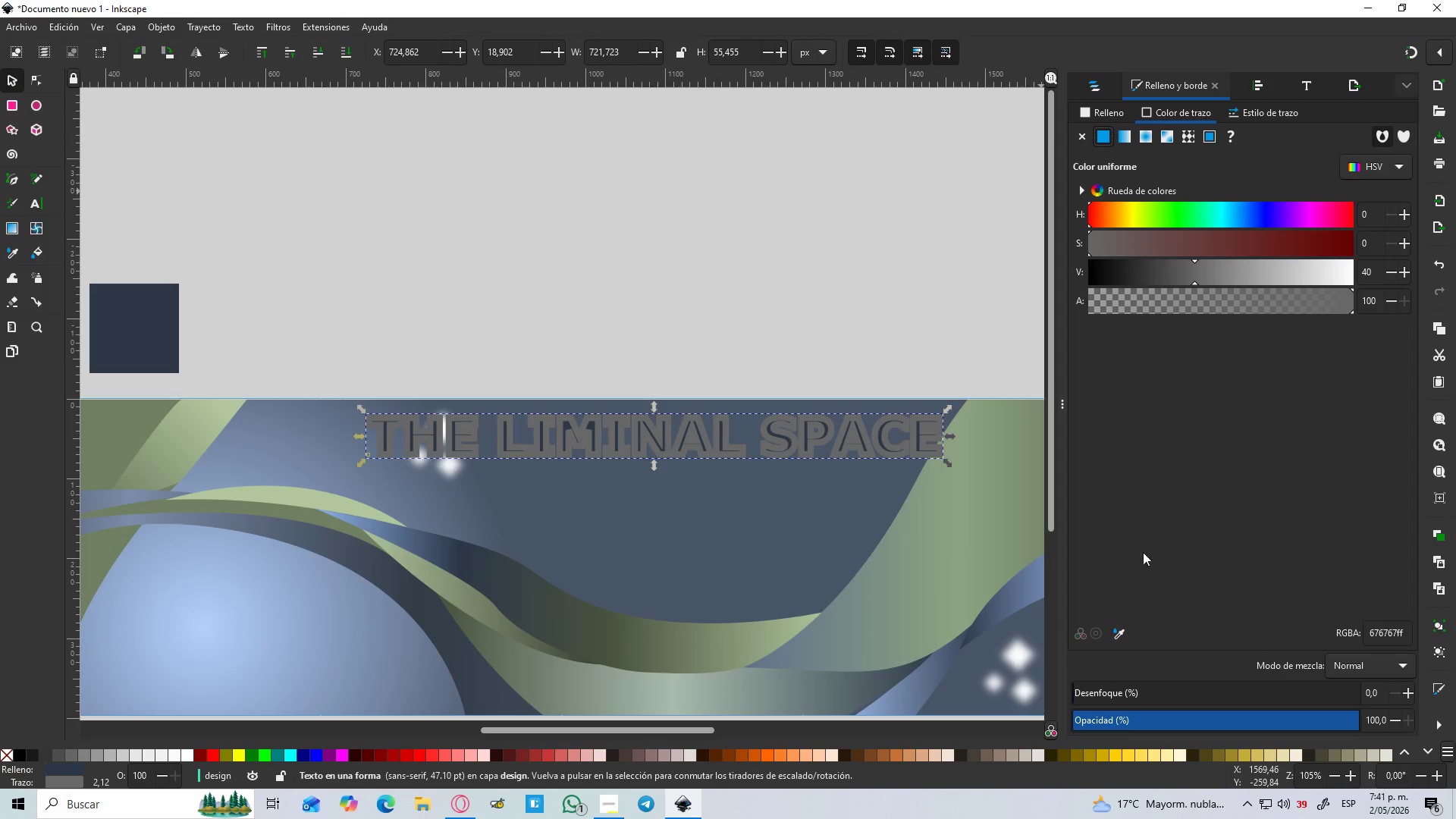 
left_click_drag(start_coordinate=[1244, 263], to_coordinate=[1345, 277])
 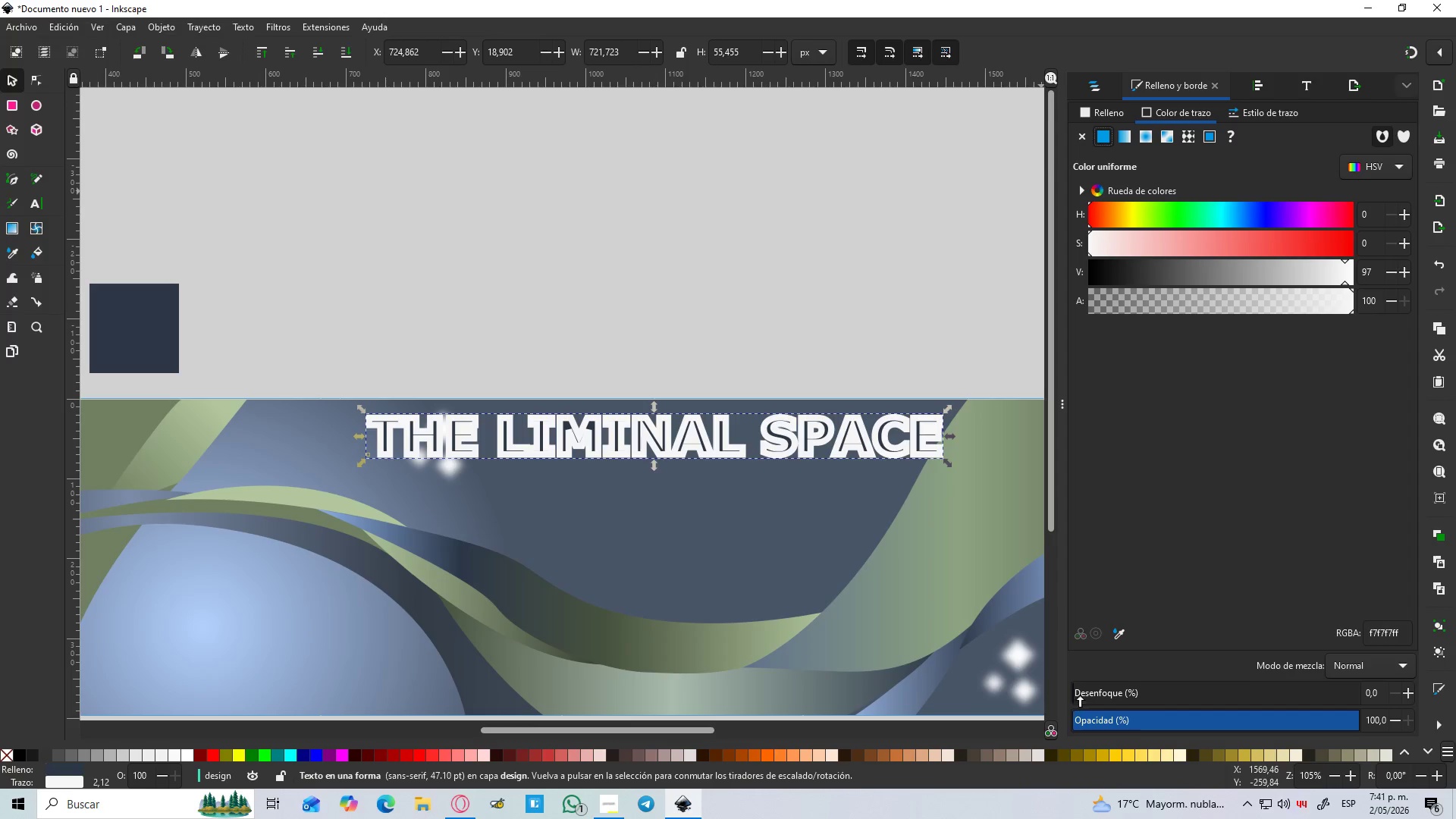 
left_click_drag(start_coordinate=[1079, 692], to_coordinate=[1054, 713])
 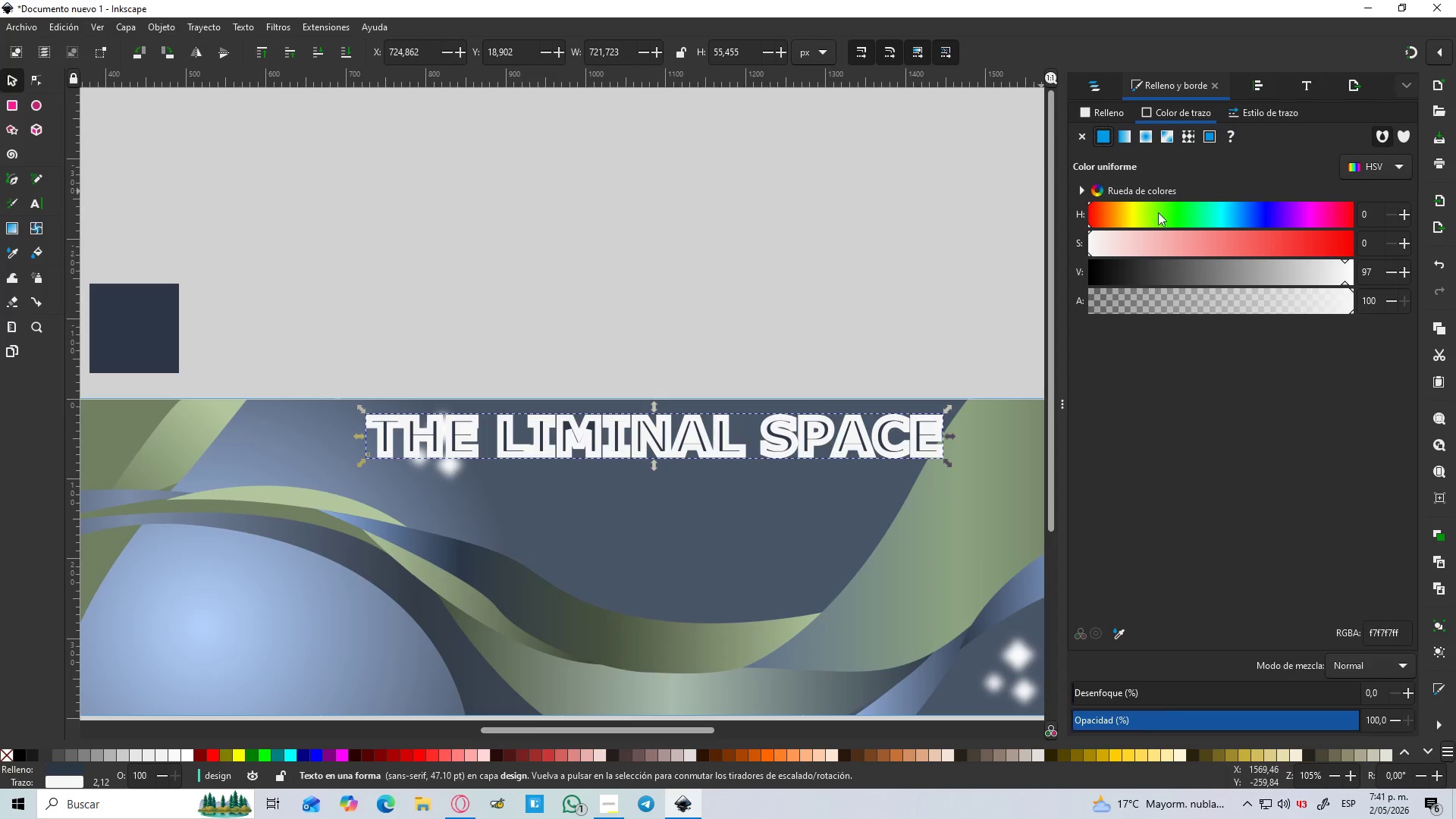 
mouse_move([1079, 110])
 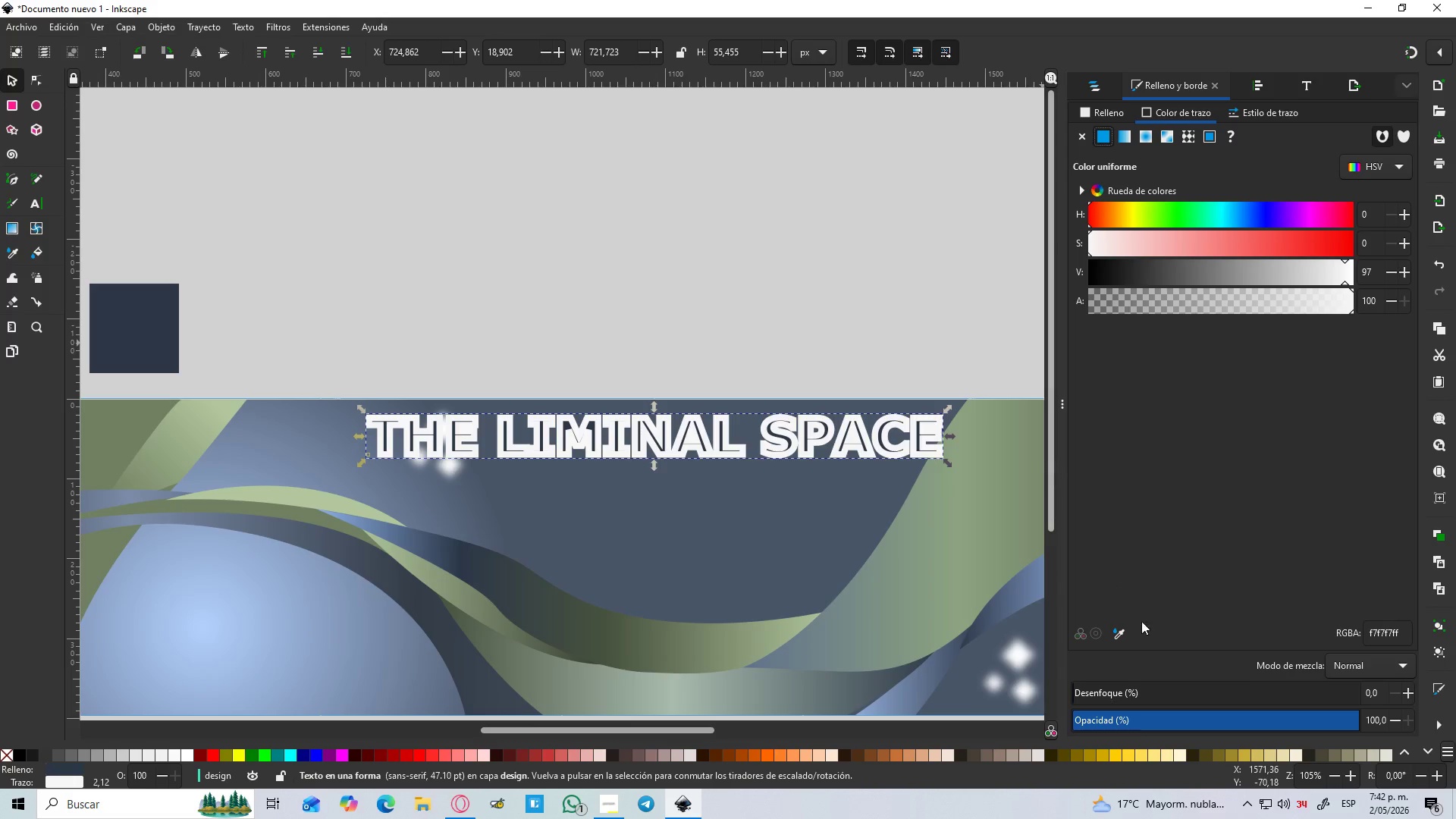 
left_click_drag(start_coordinate=[1090, 692], to_coordinate=[1063, 704])
 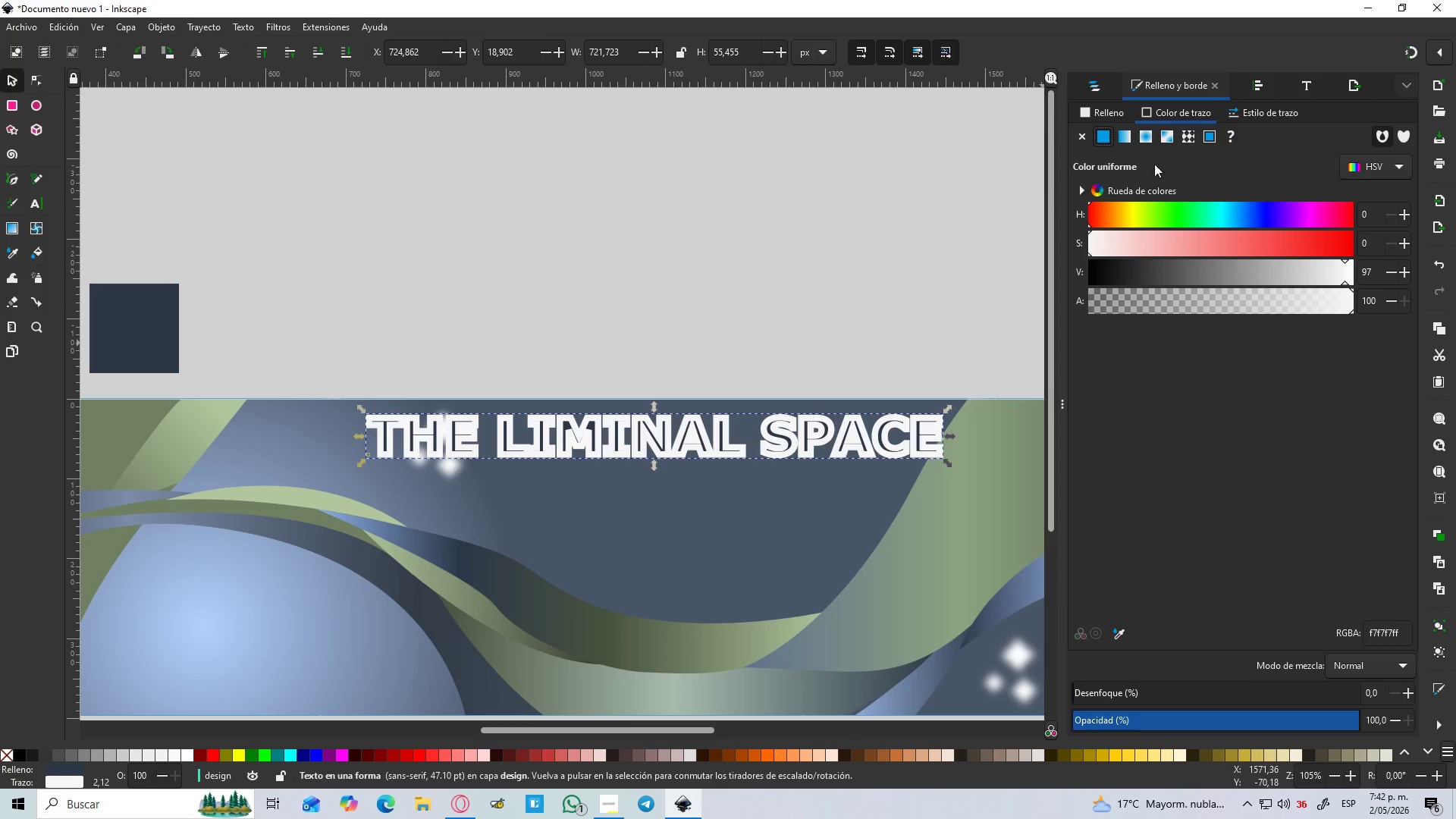 
left_click([1084, 138])
 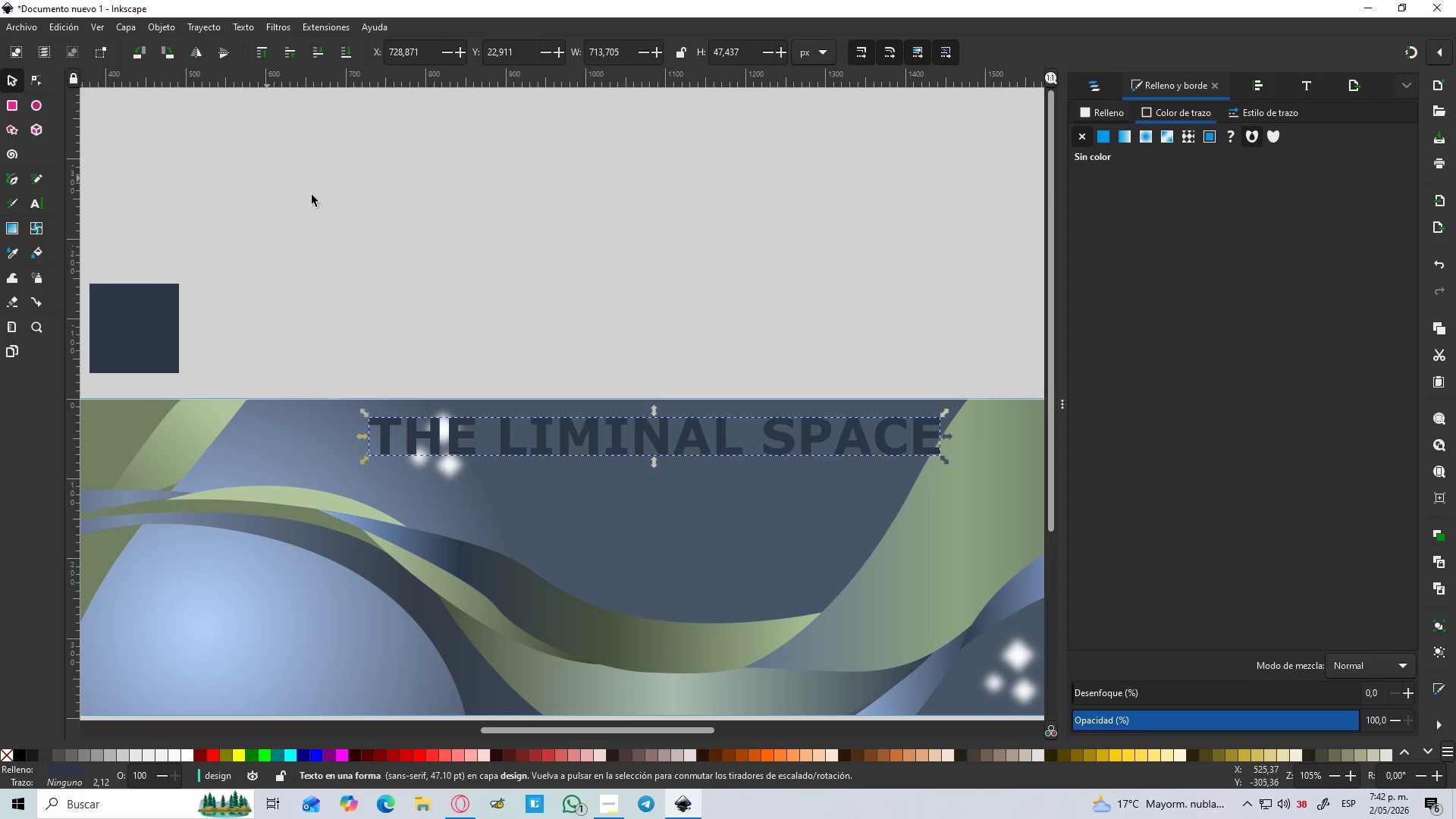 
left_click([542, 445])
 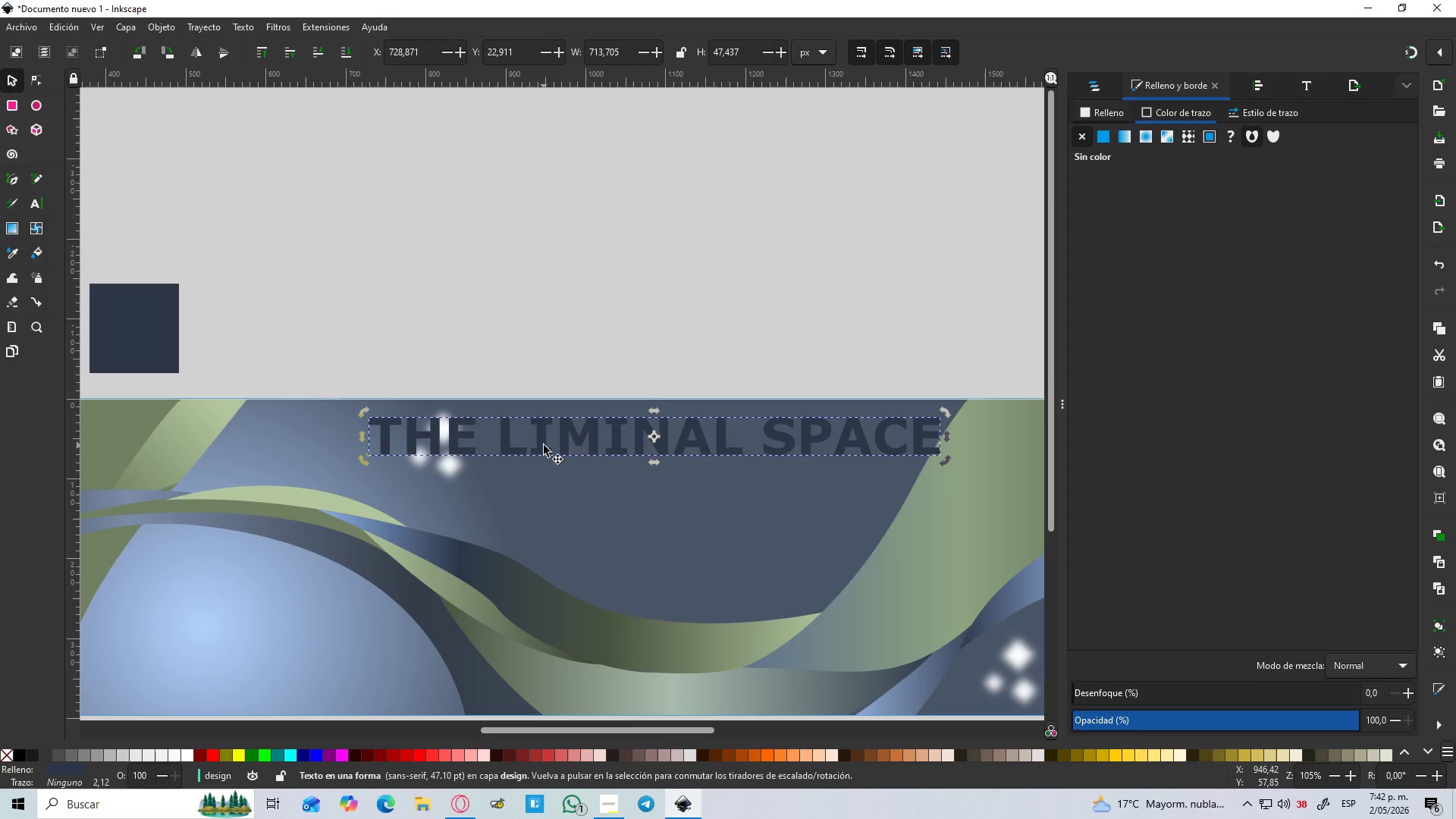 
key(Control+D)
 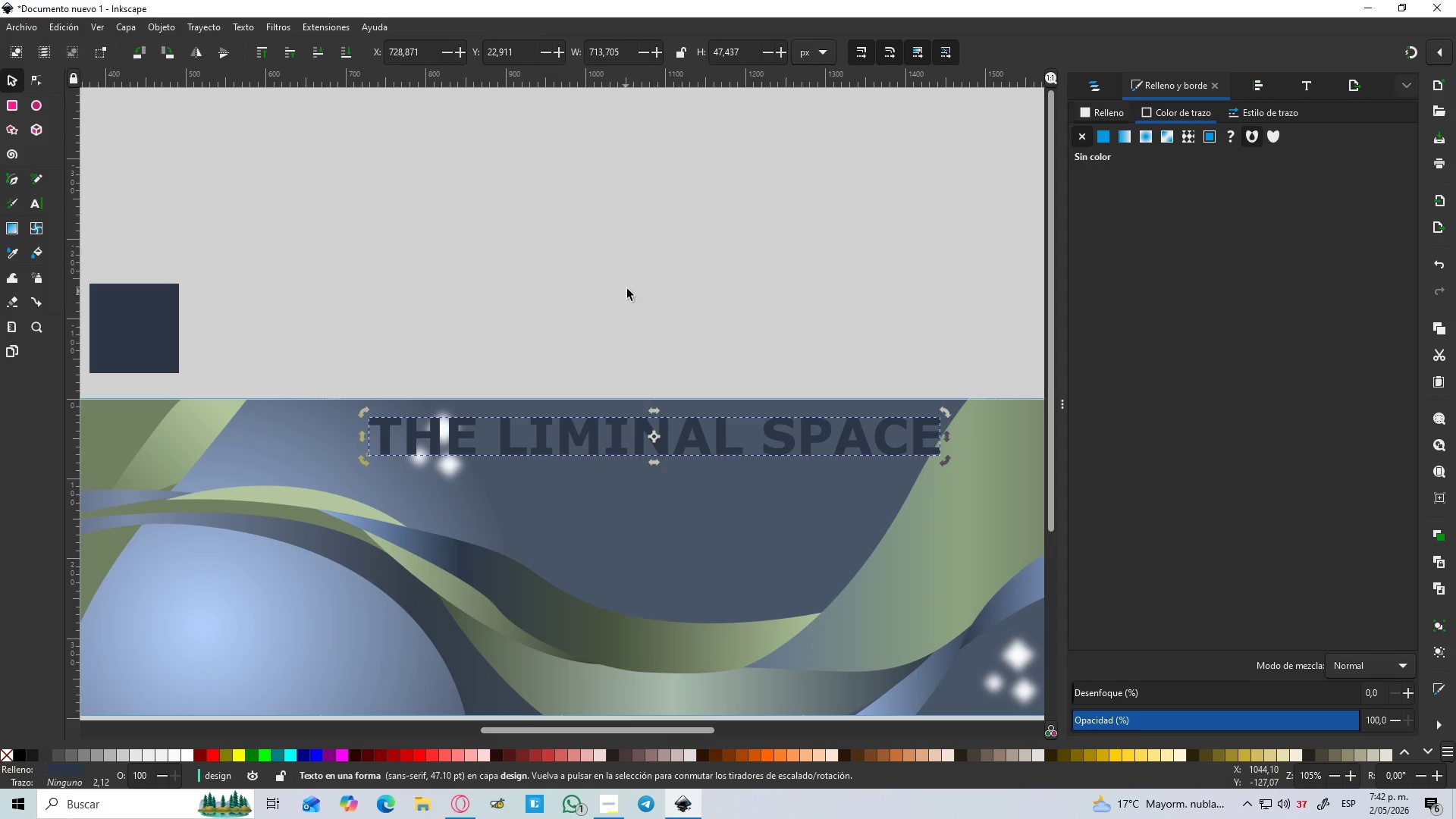 
left_click([627, 289])
 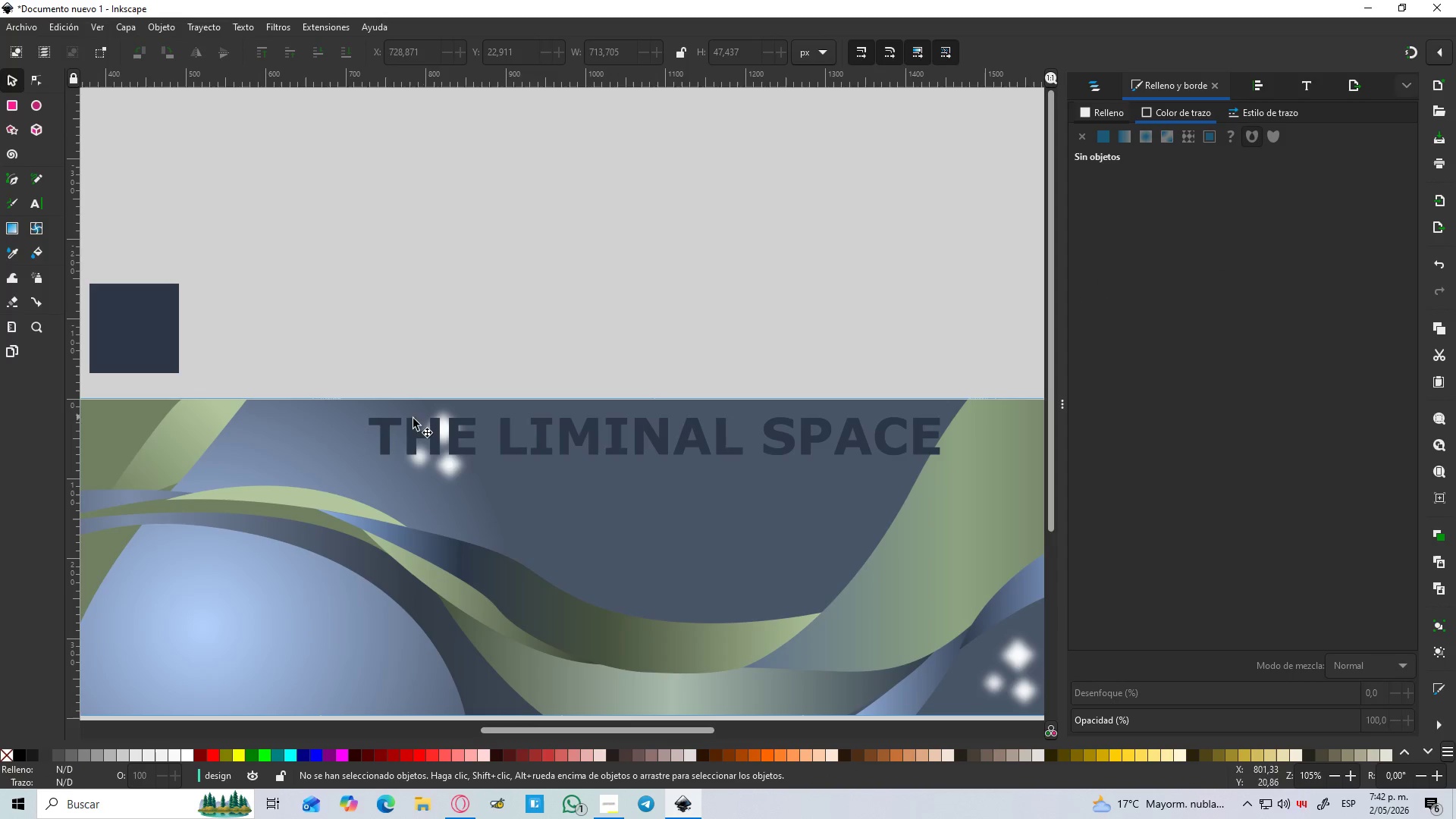 
left_click([381, 423])
 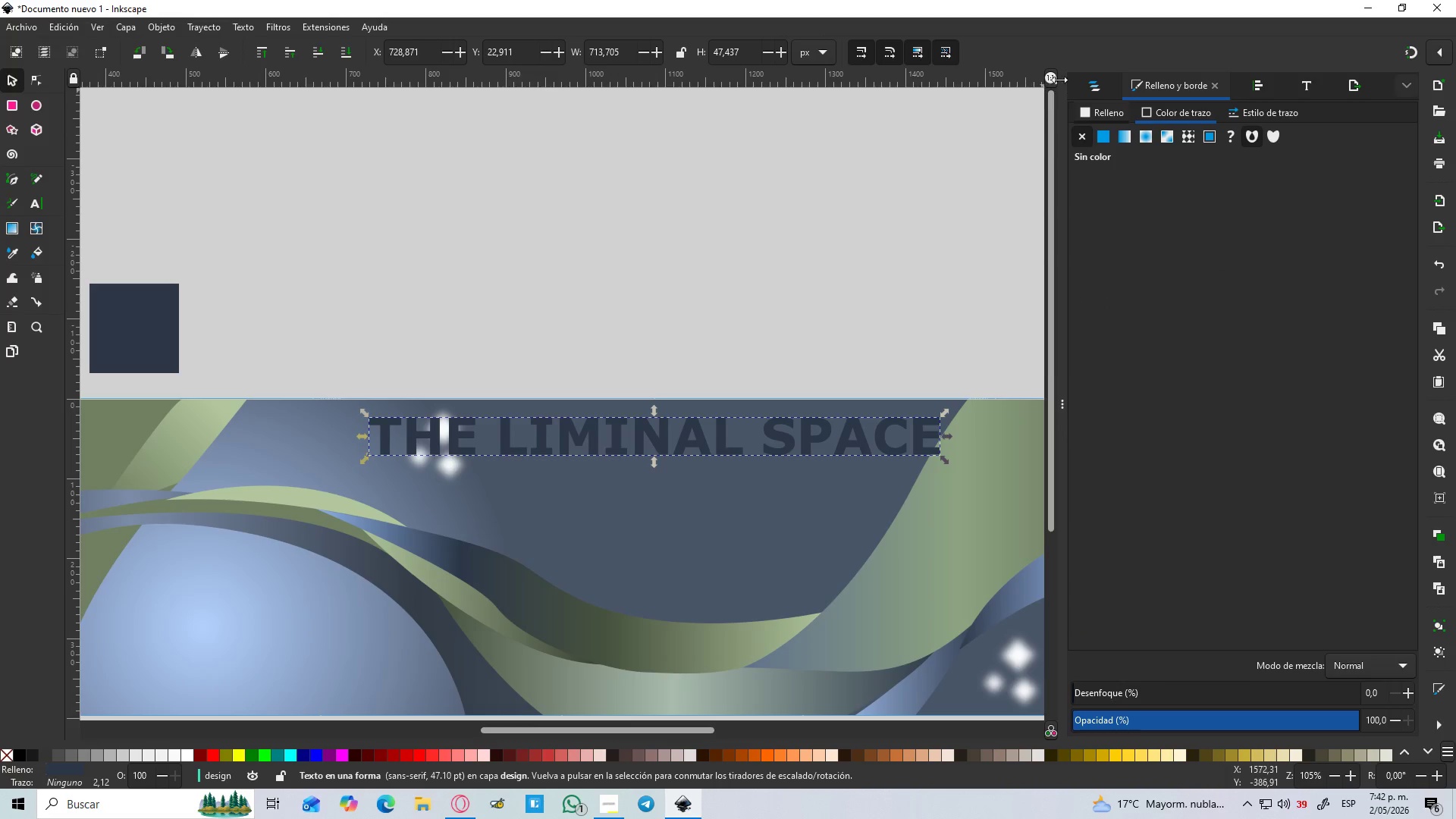 
left_click([1094, 89])
 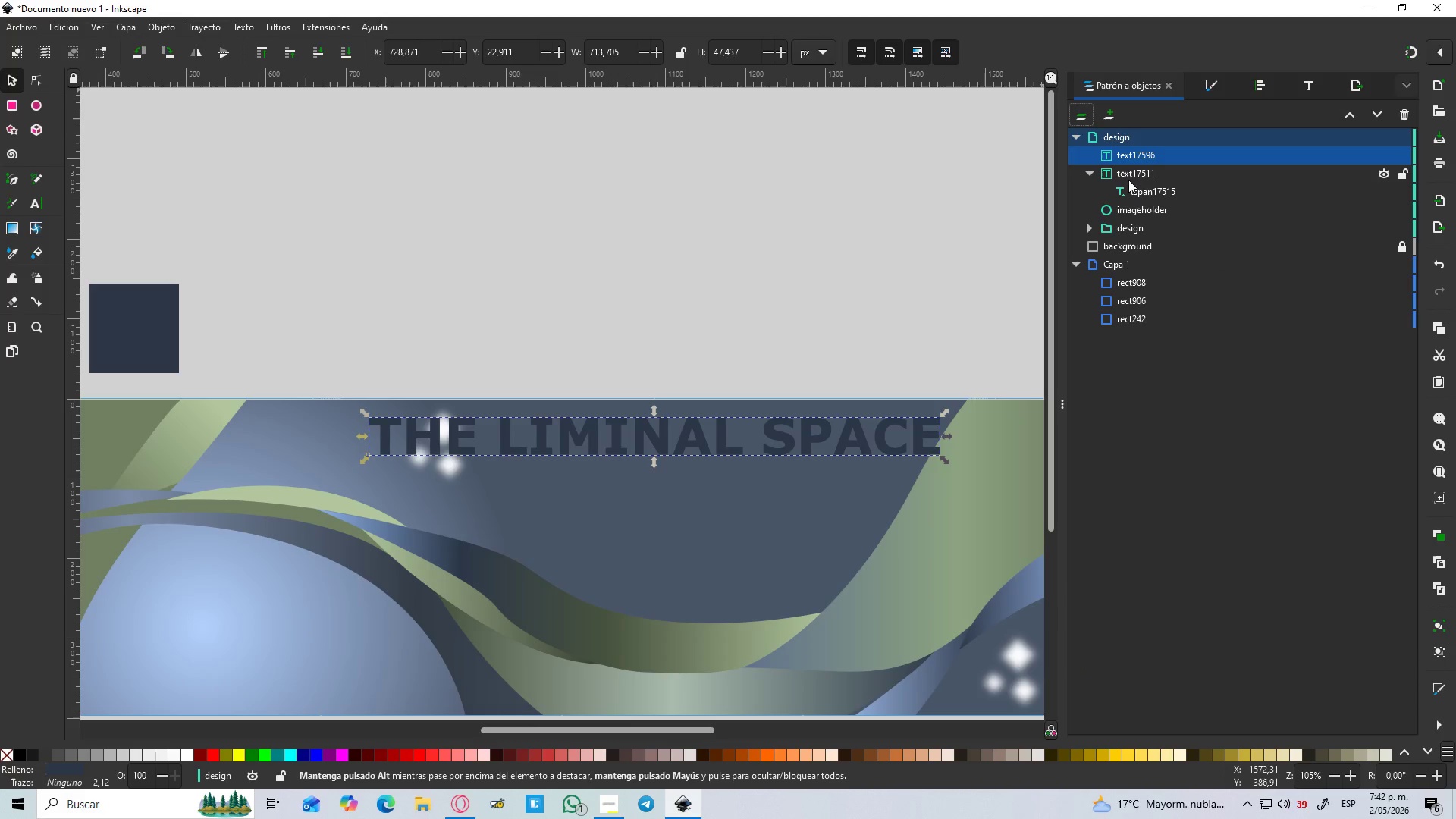 
left_click([1135, 173])
 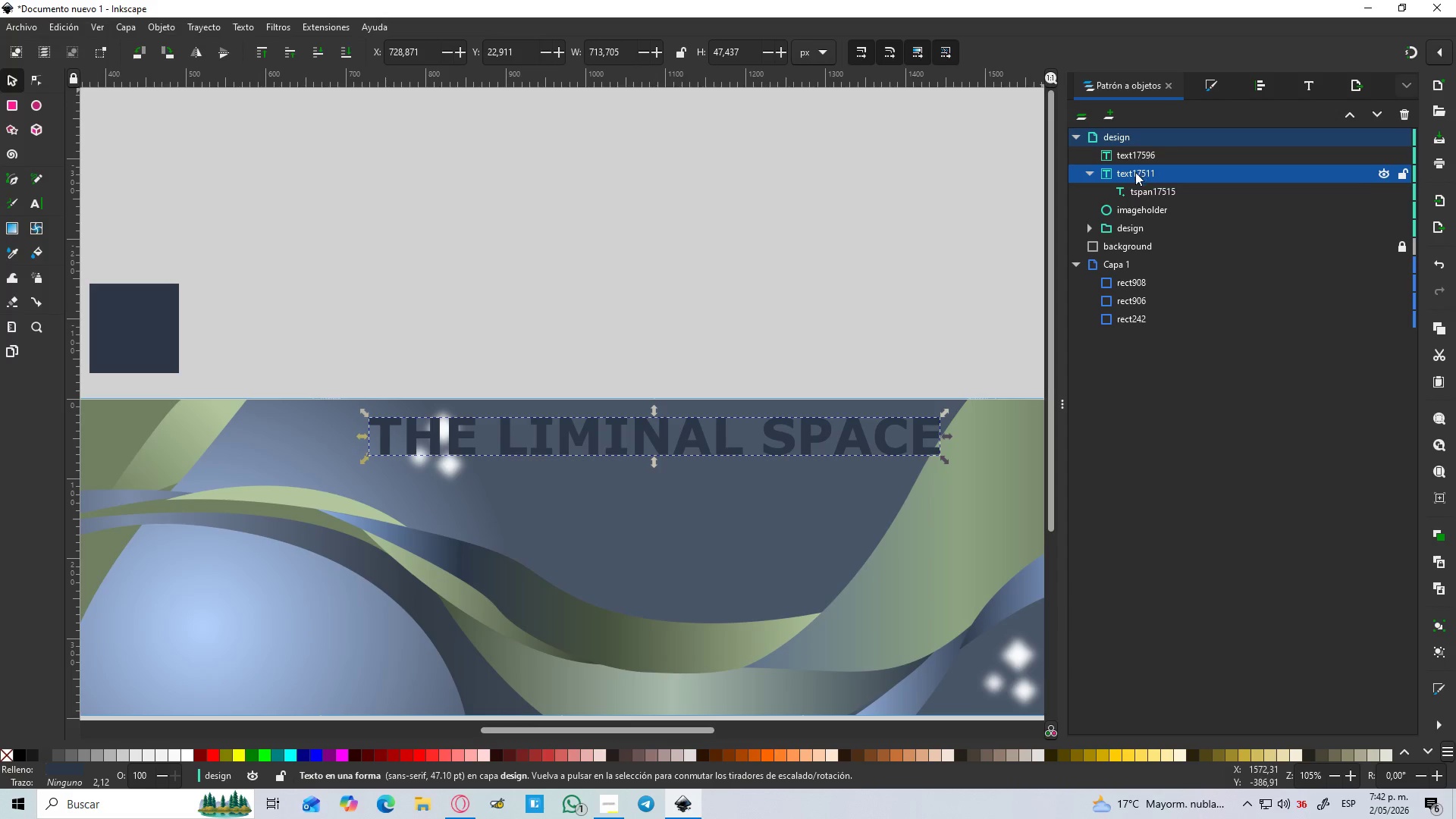 
wait(5.03)
 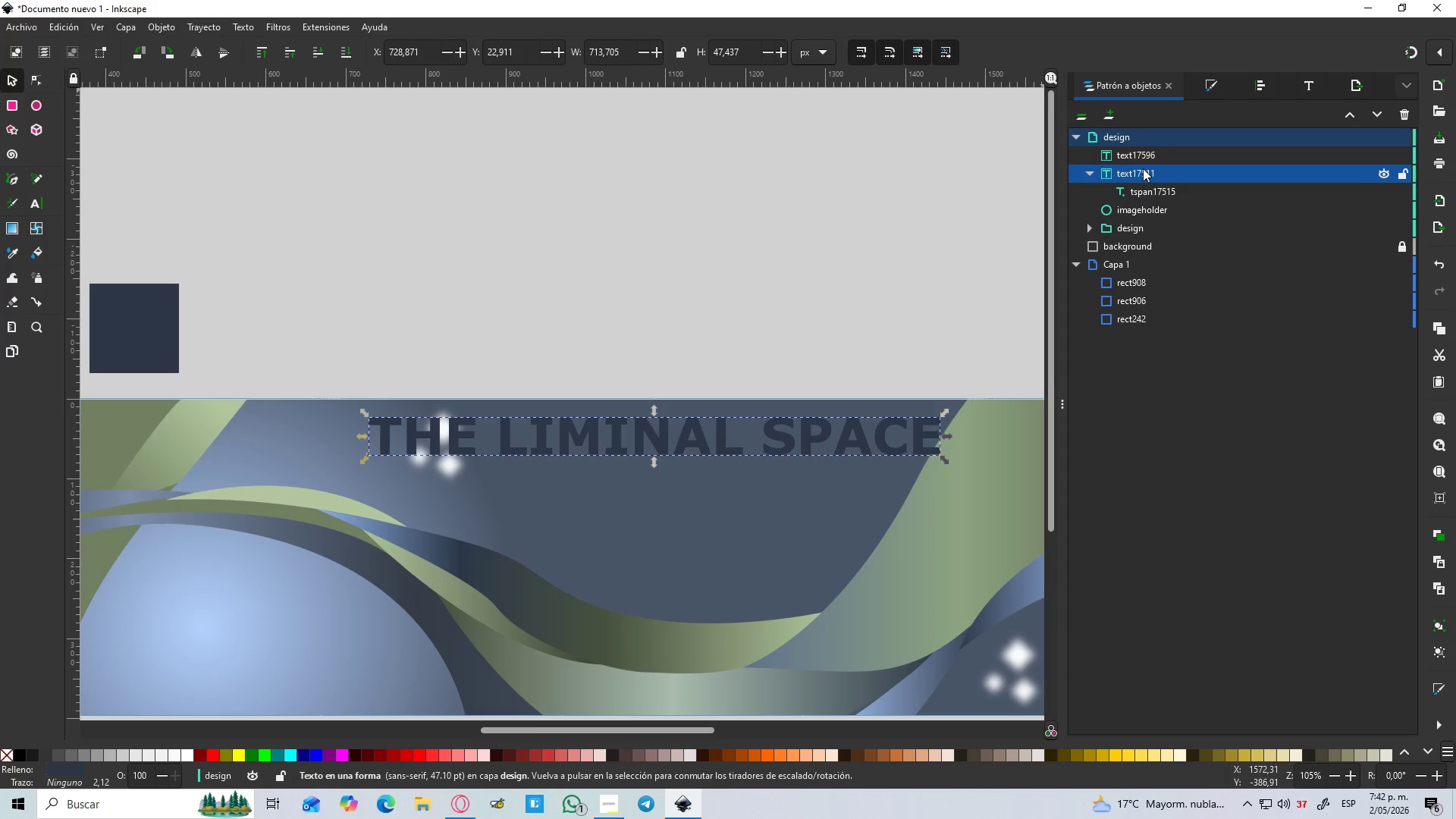 
key(Delete)
 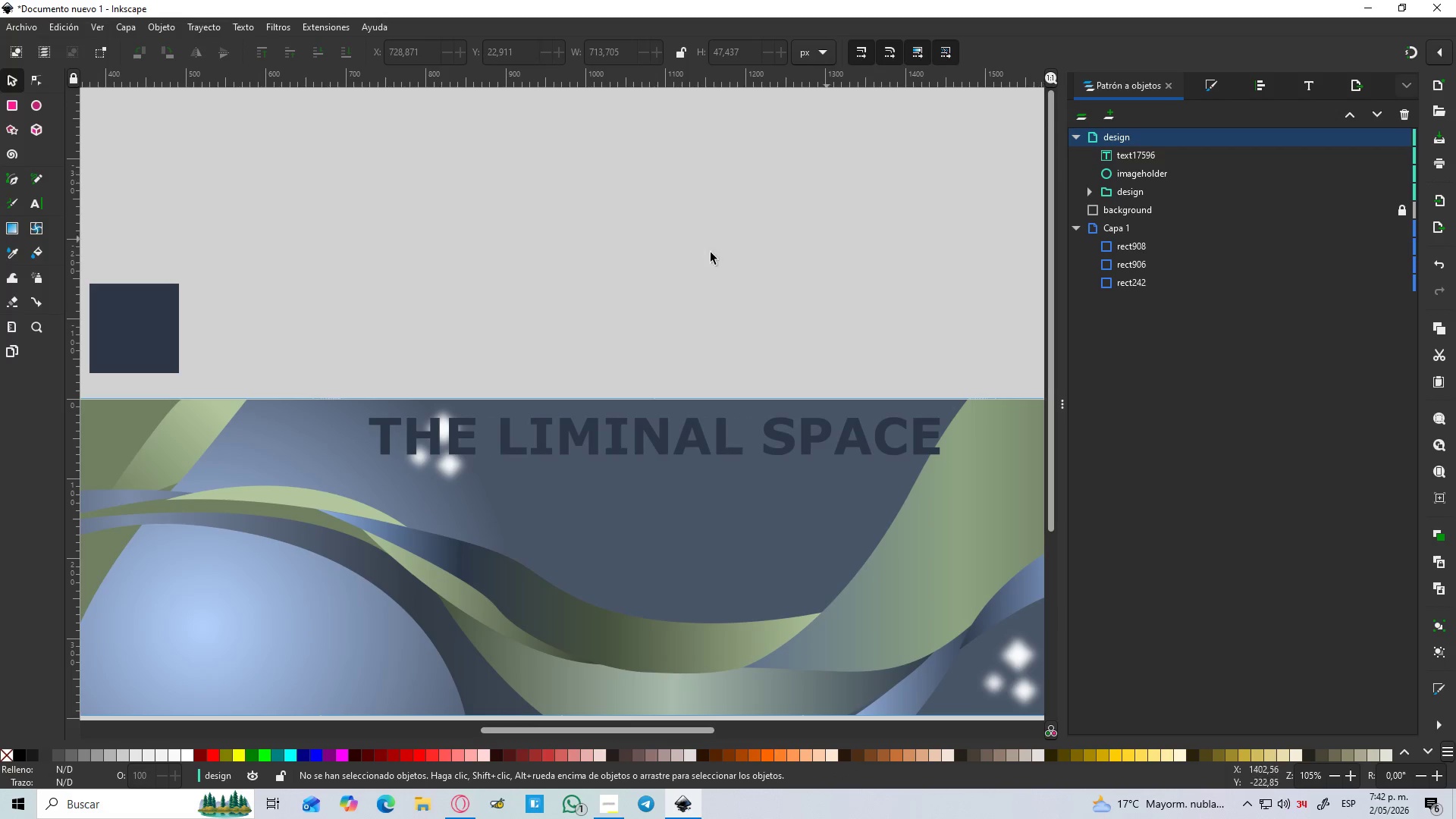 
left_click([679, 235])
 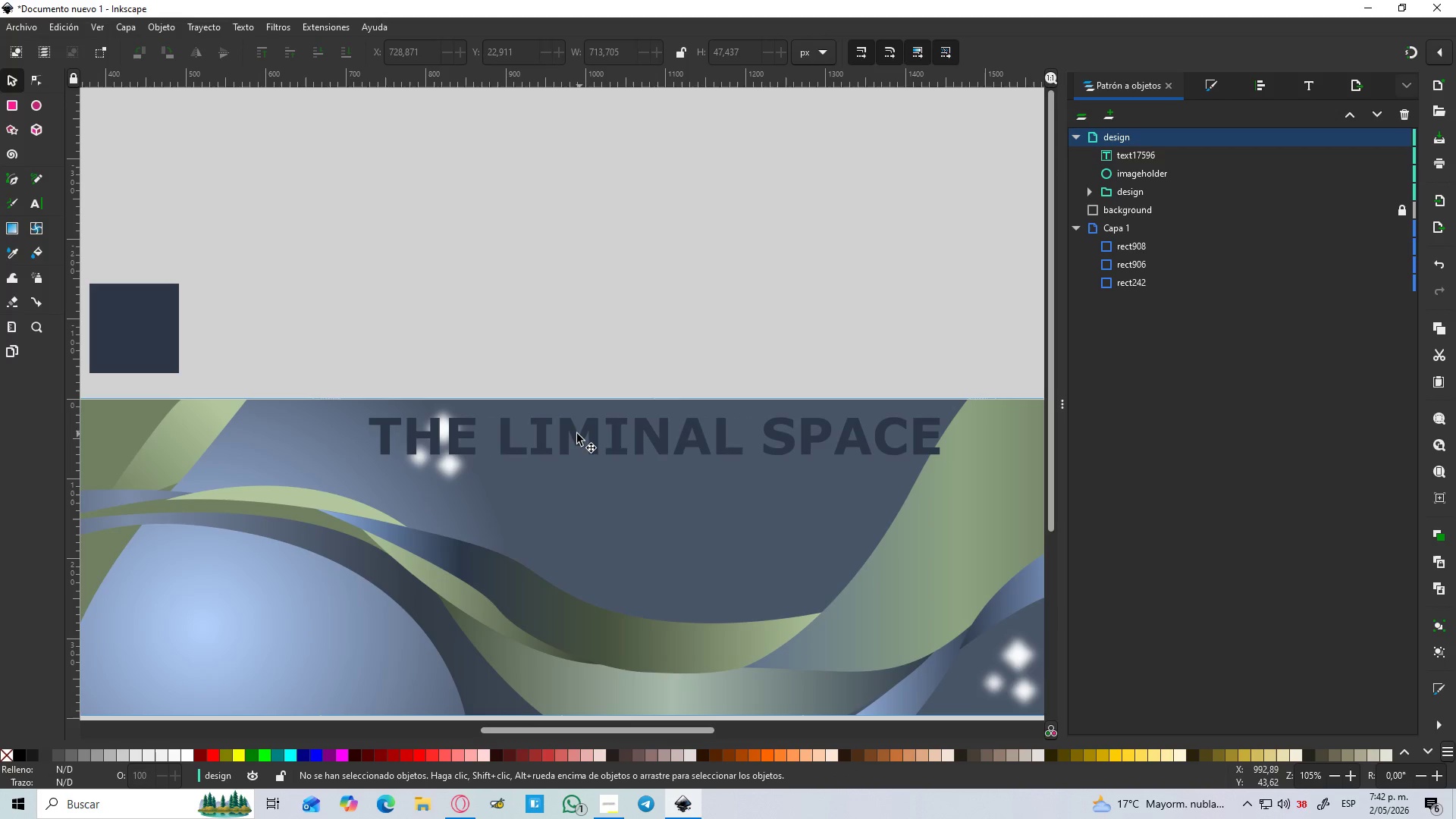 
left_click([573, 435])
 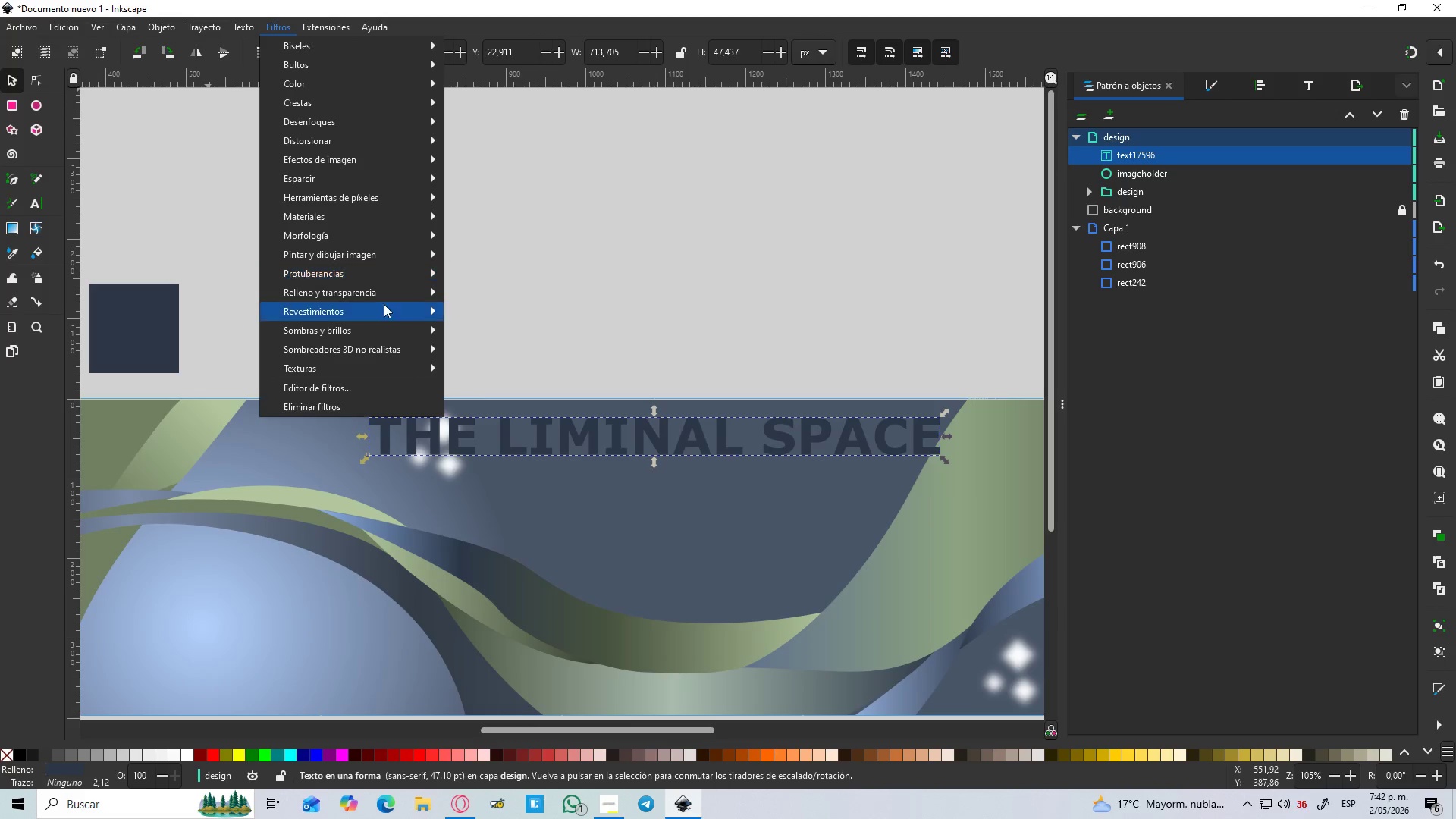 
wait(5.22)
 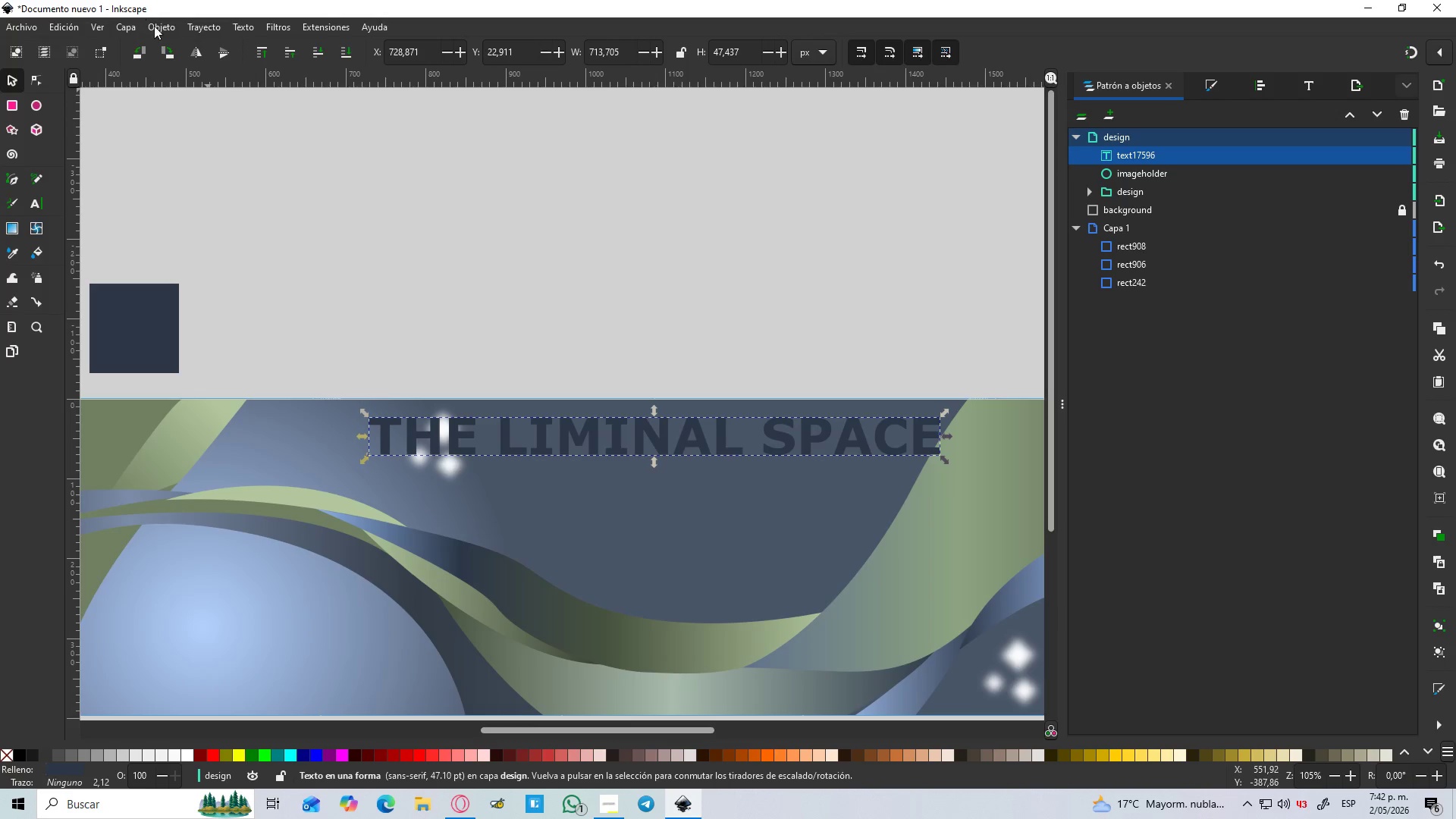 
left_click([422, 332])
 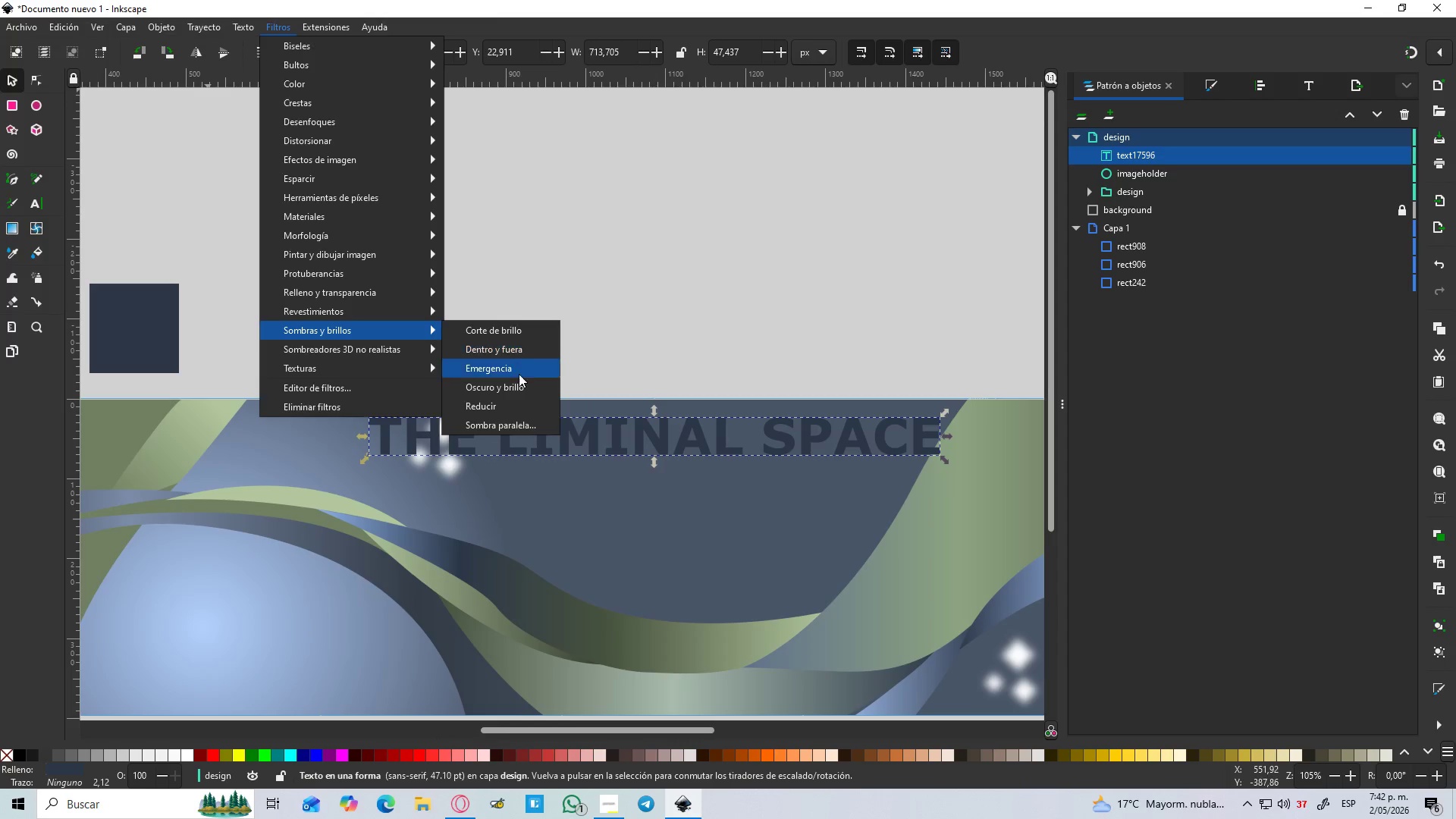 
left_click([519, 386])
 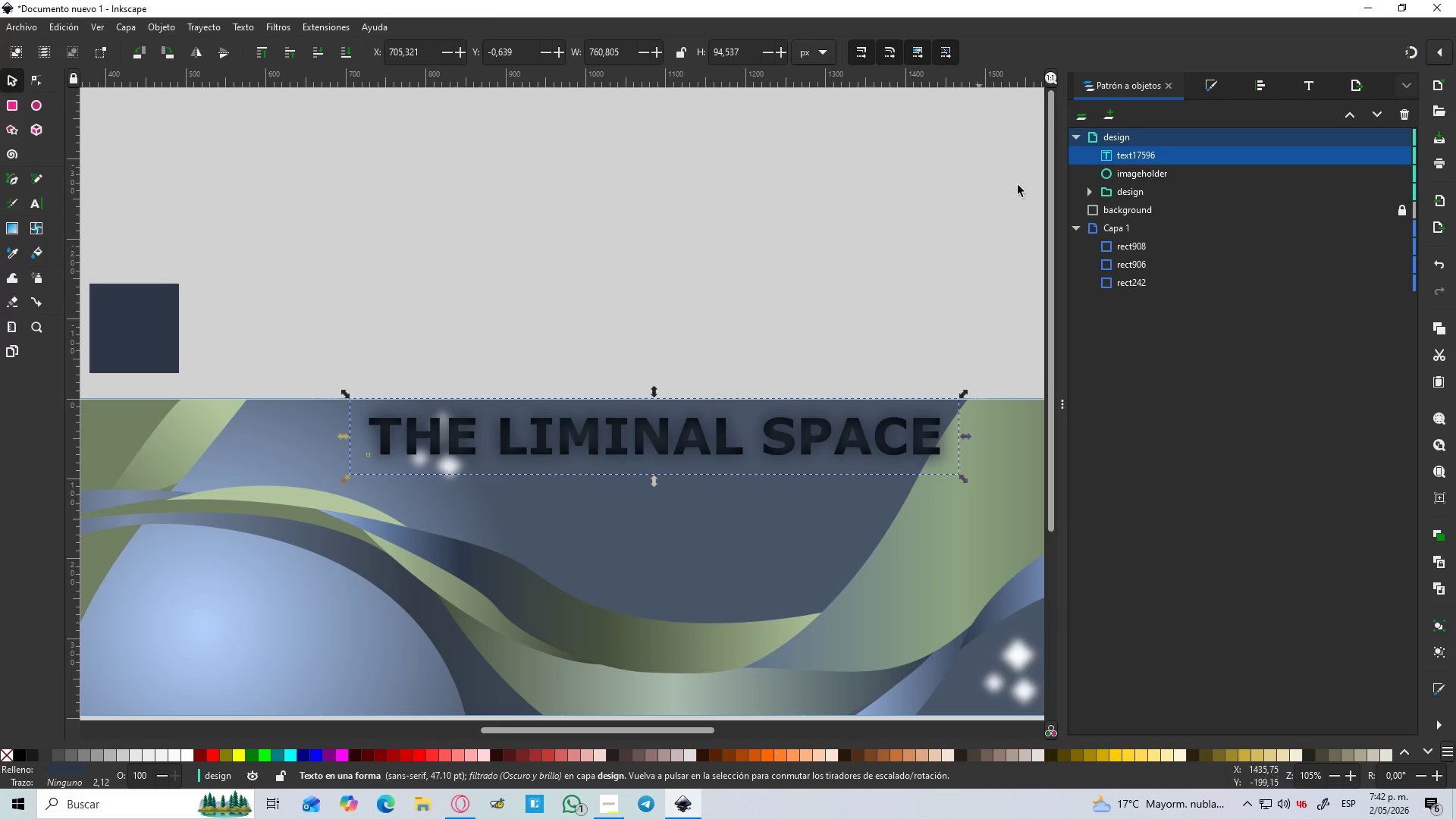 
left_click([1203, 81])
 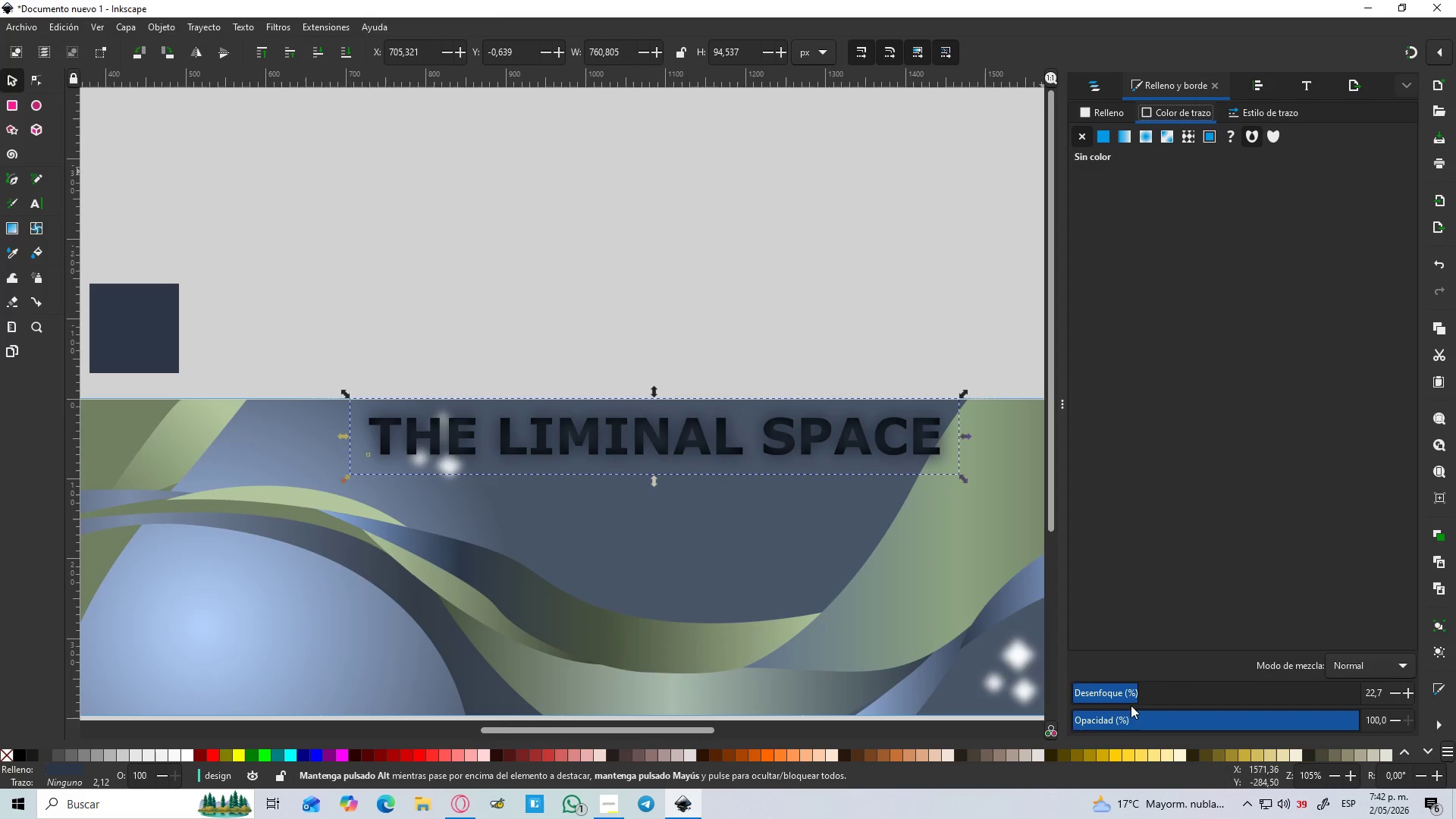 
left_click_drag(start_coordinate=[1132, 695], to_coordinate=[1109, 694])
 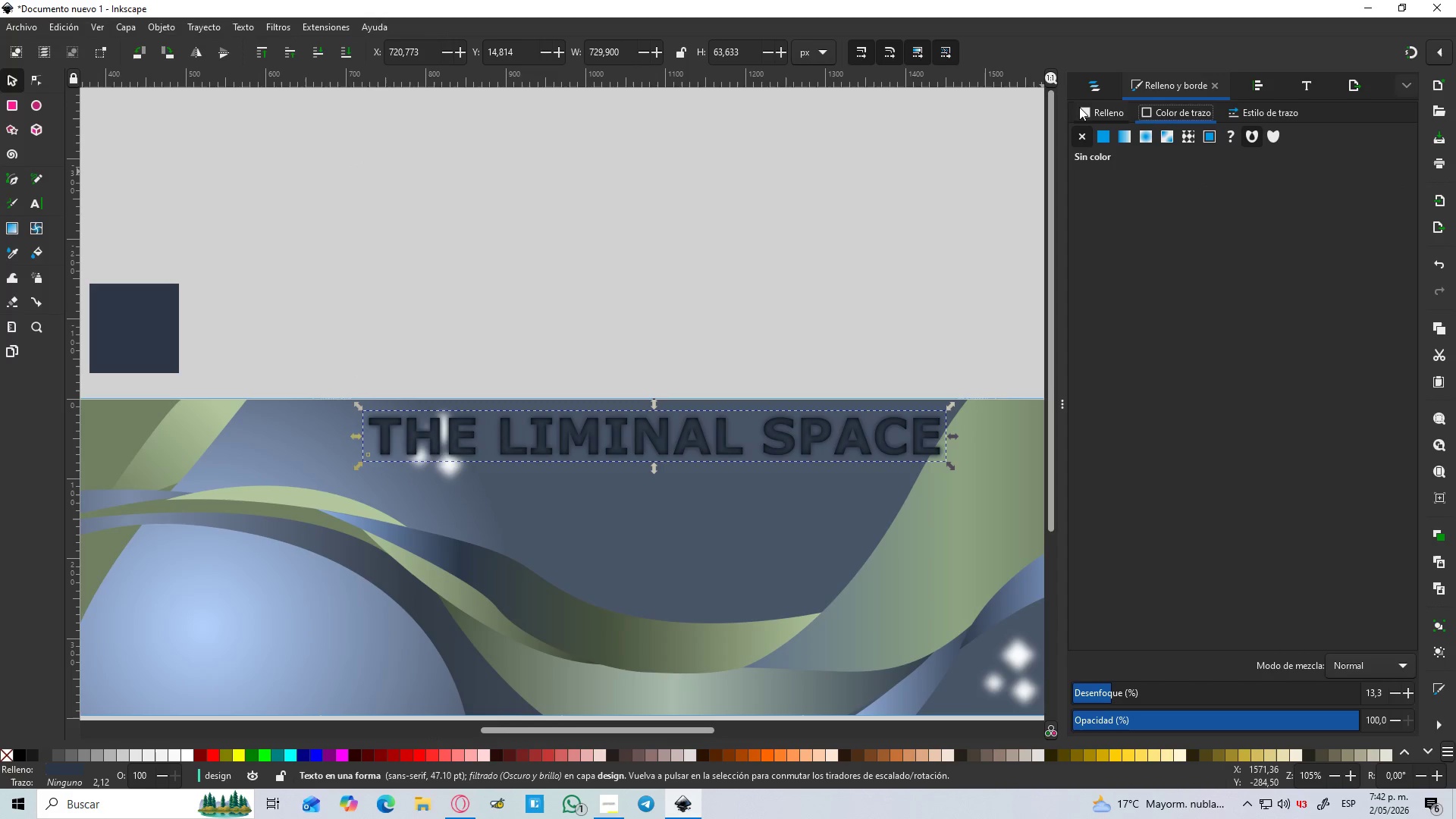 
left_click([1087, 107])
 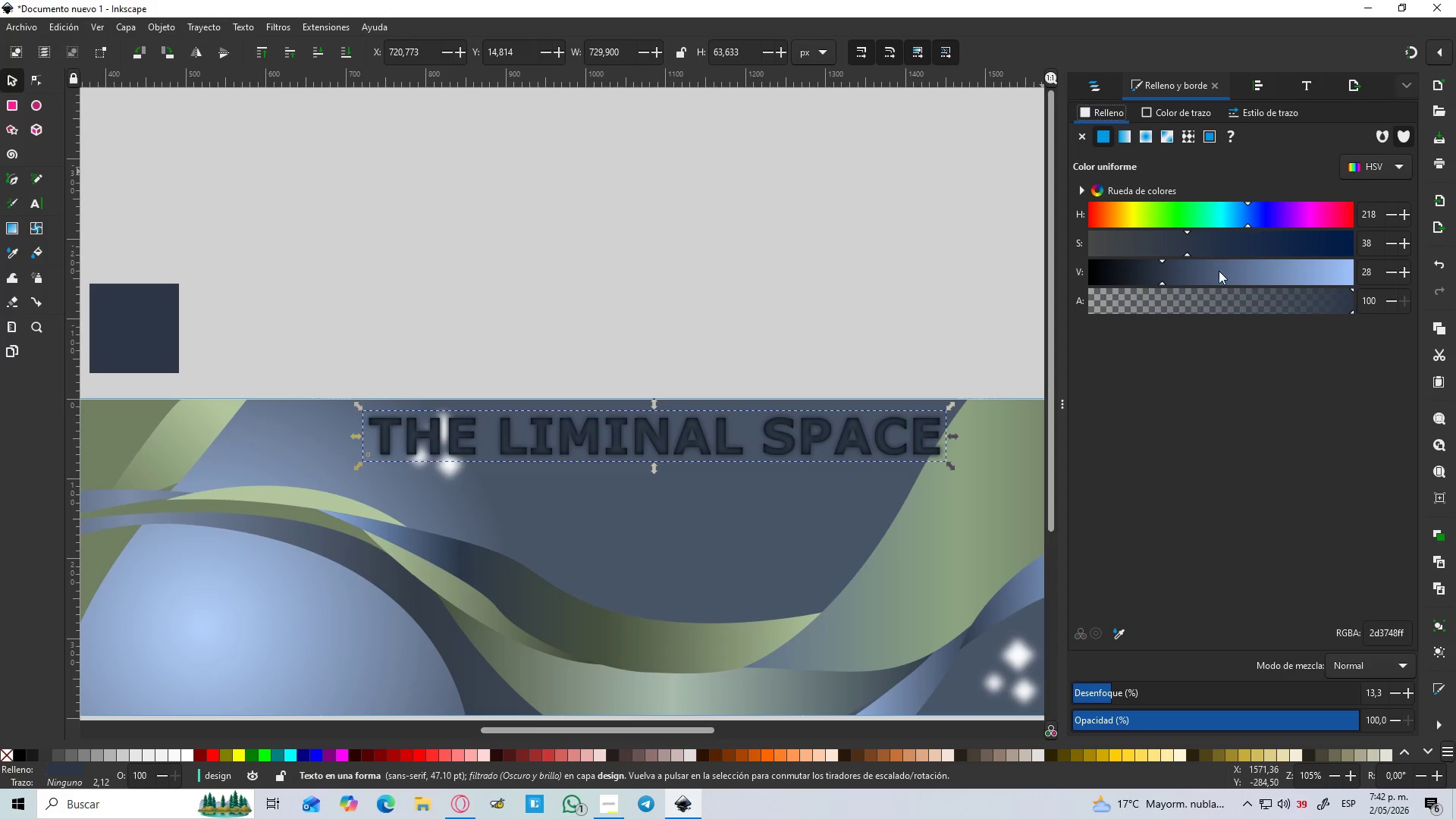 
mouse_move([1185, 293])
 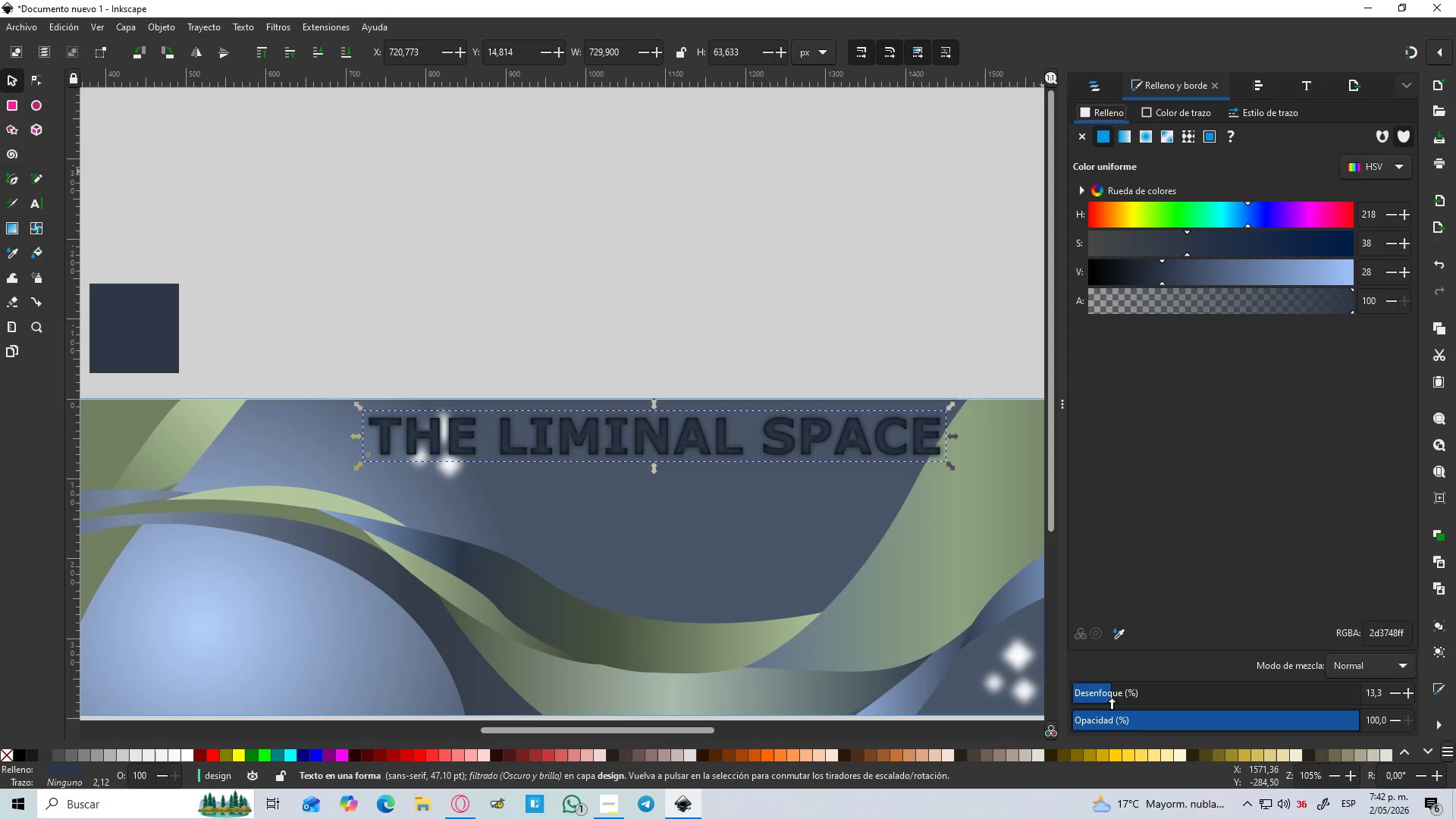 
left_click_drag(start_coordinate=[1112, 698], to_coordinate=[1098, 702])
 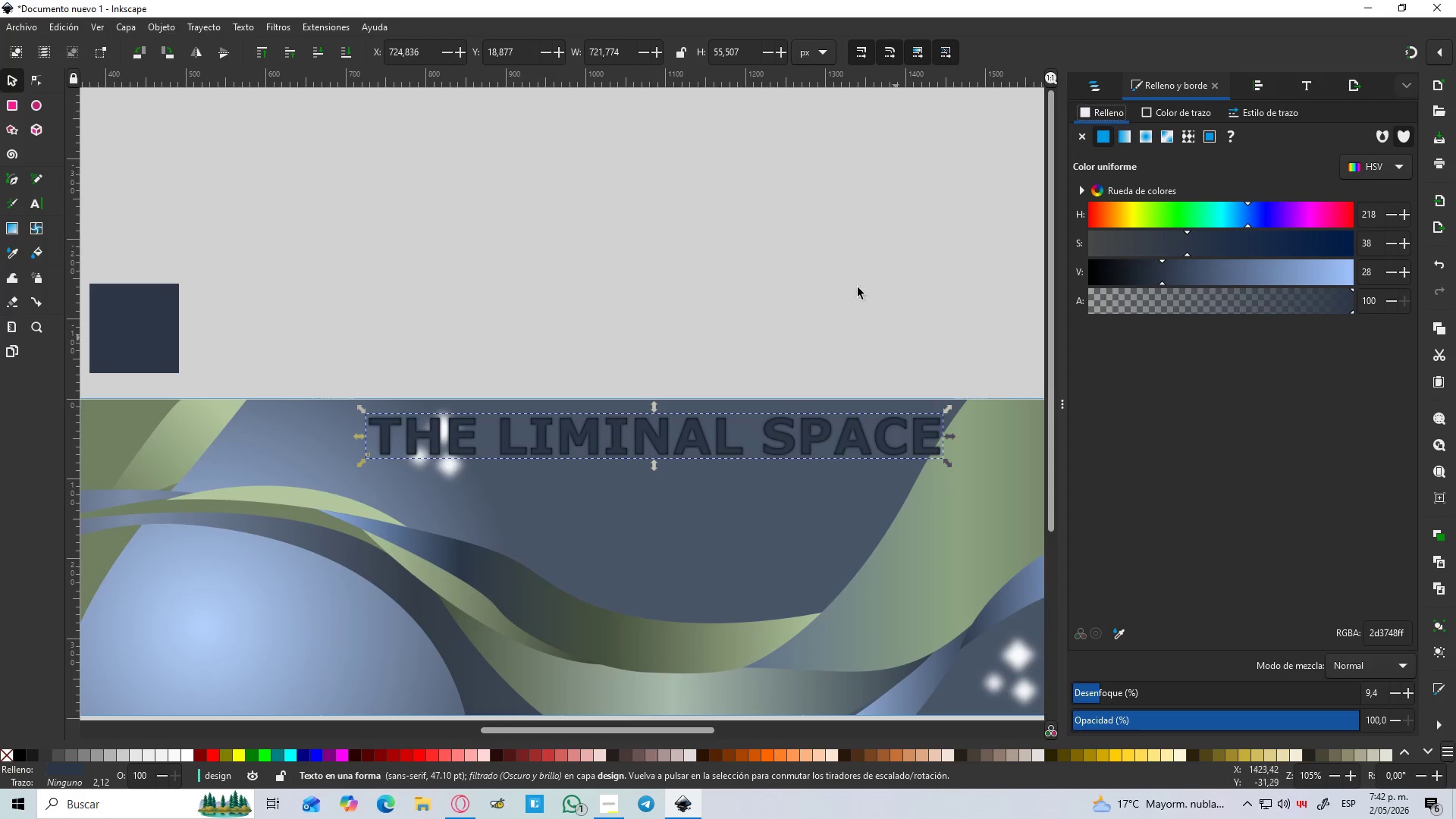 
left_click([823, 245])
 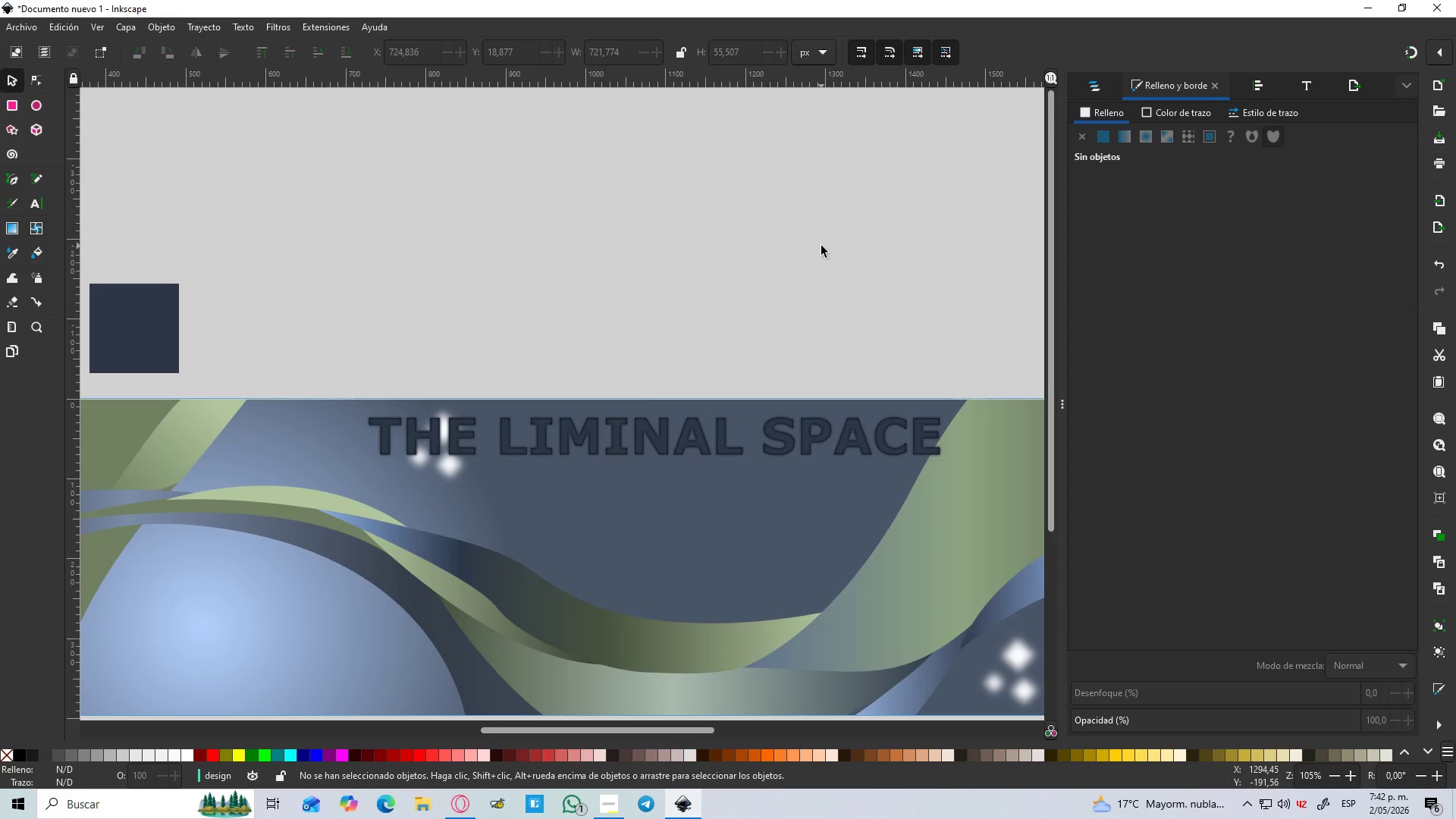 
hold_key(key=ControlLeft, duration=1.25)
scroll: coordinate [821, 246], scroll_direction: down, amount: 3.0
 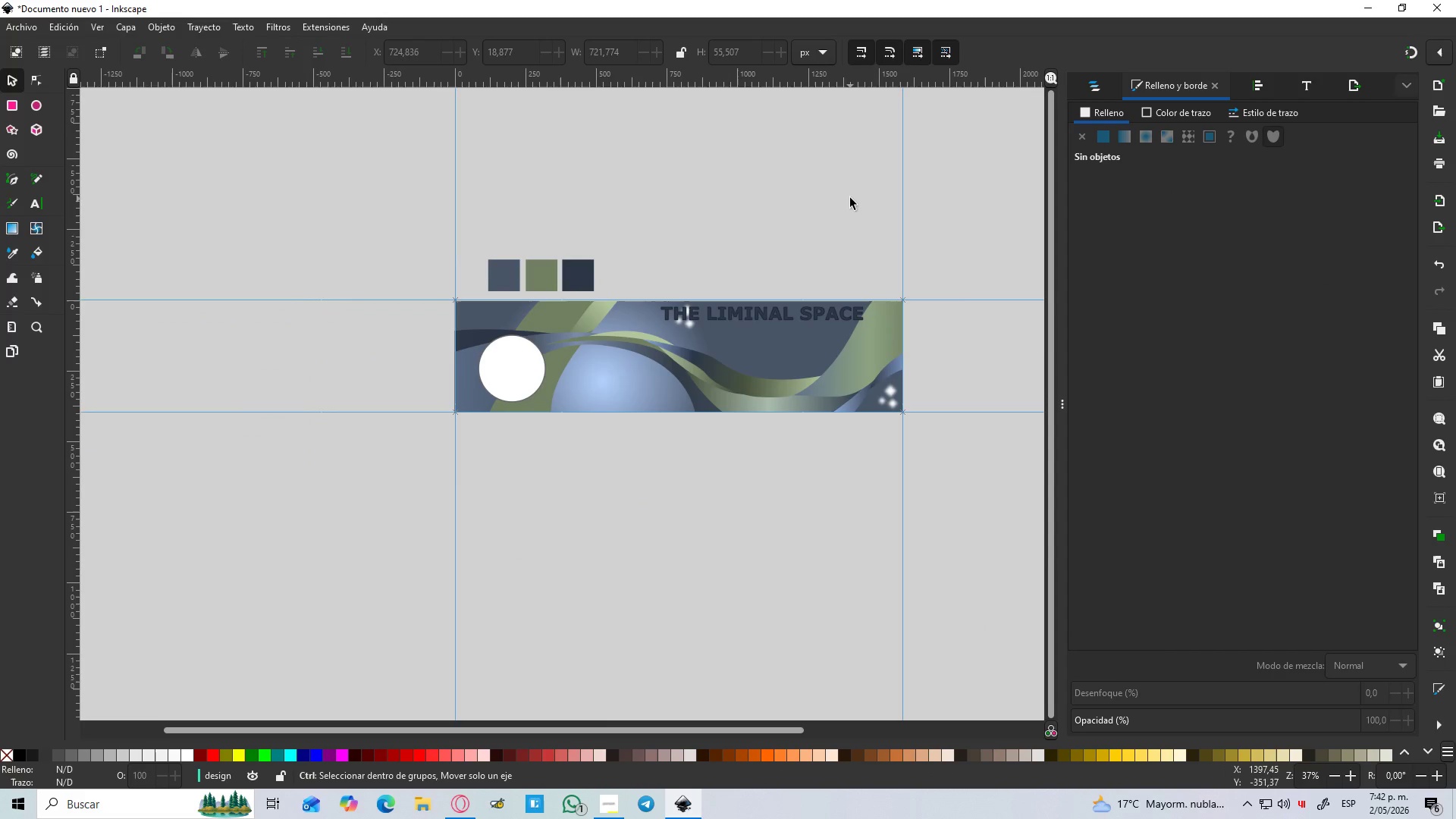 
scroll: coordinate [849, 214], scroll_direction: up, amount: 3.0
 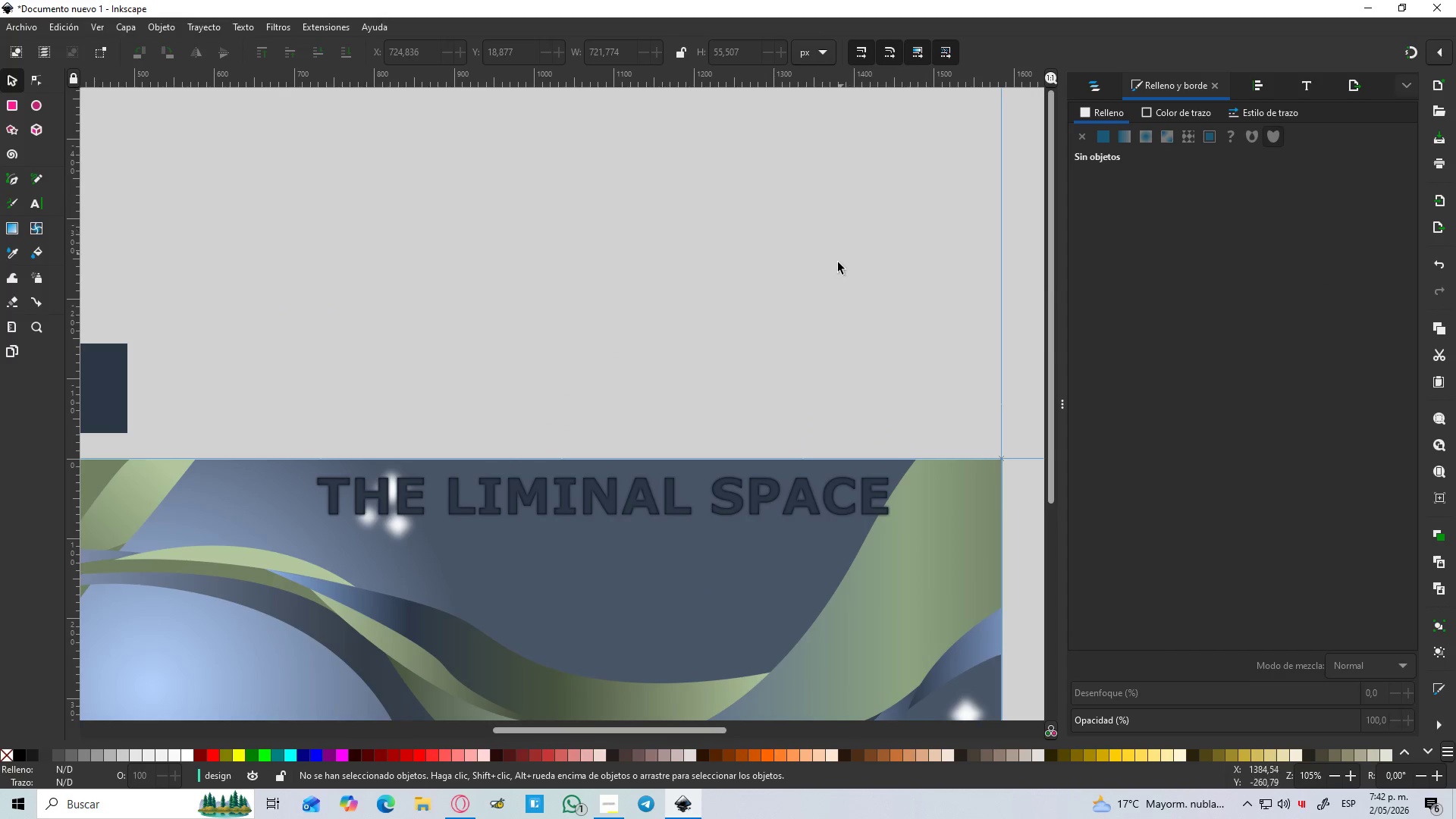 
scroll: coordinate [832, 281], scroll_direction: down, amount: 1.0
 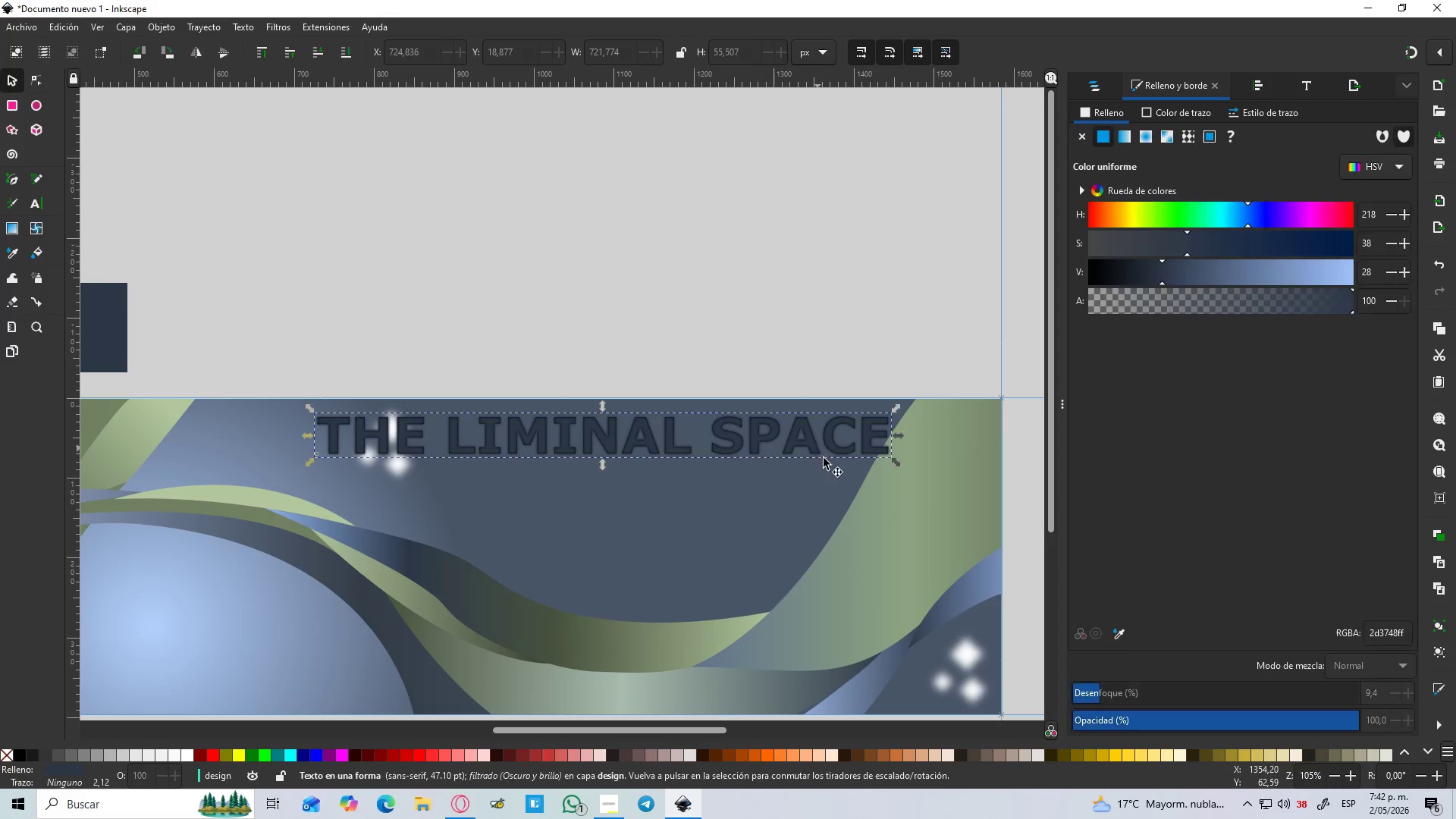 
hold_key(key=ControlLeft, duration=1.5)
left_click_drag(start_coordinate=[893, 465], to_coordinate=[941, 500])
 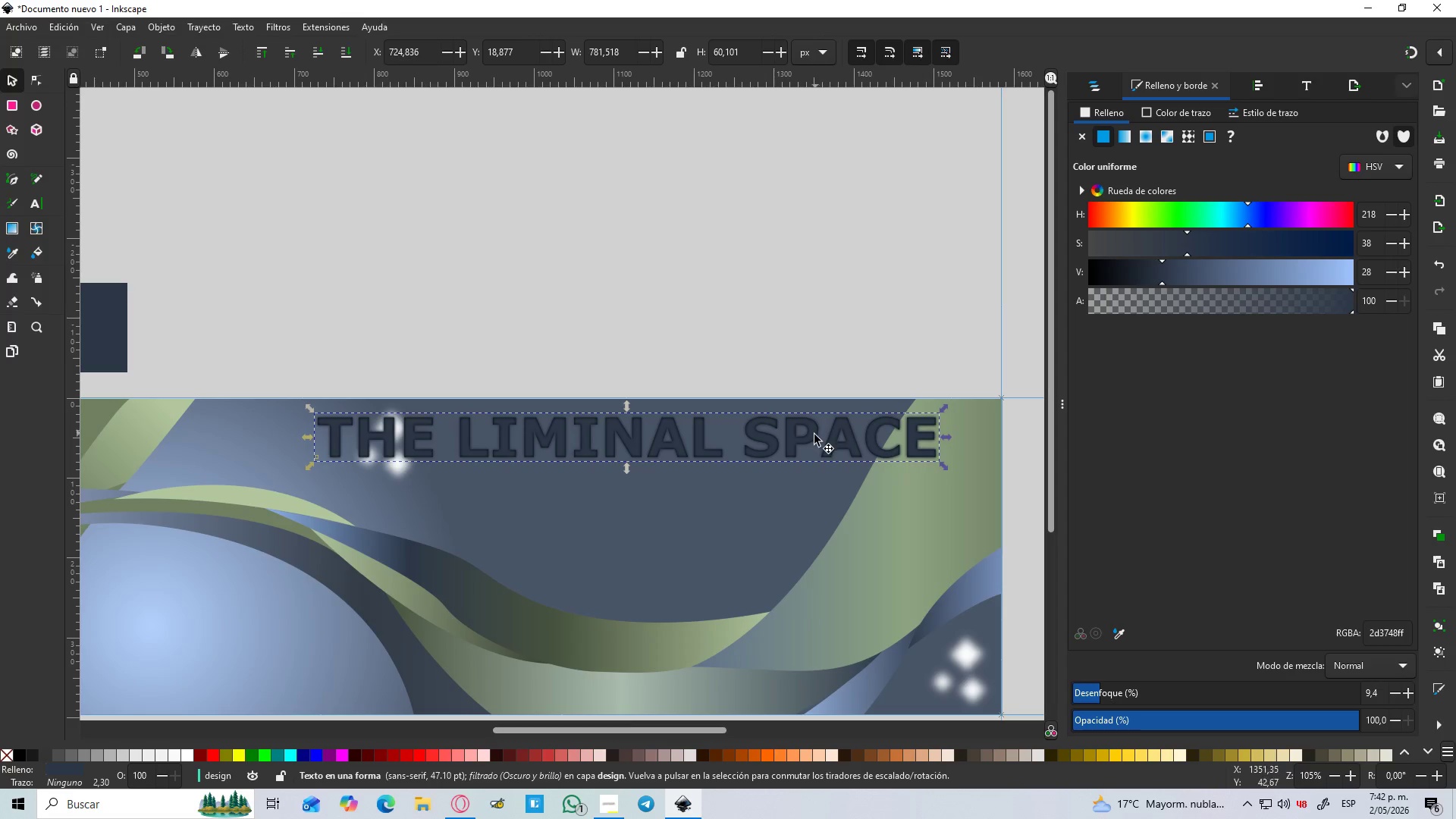 
key(Control+ControlLeft)
 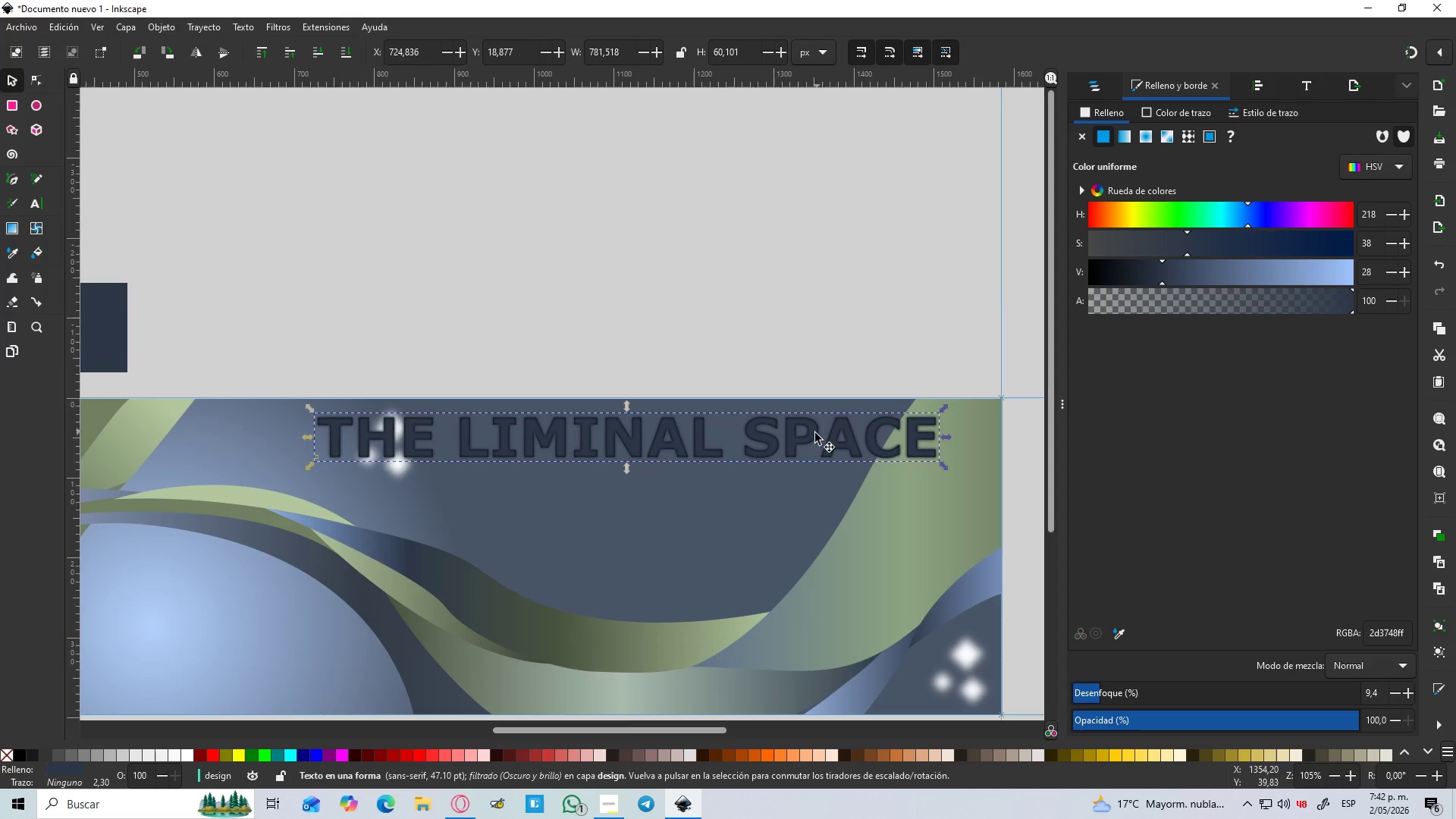 
left_click_drag(start_coordinate=[812, 435], to_coordinate=[783, 440])
 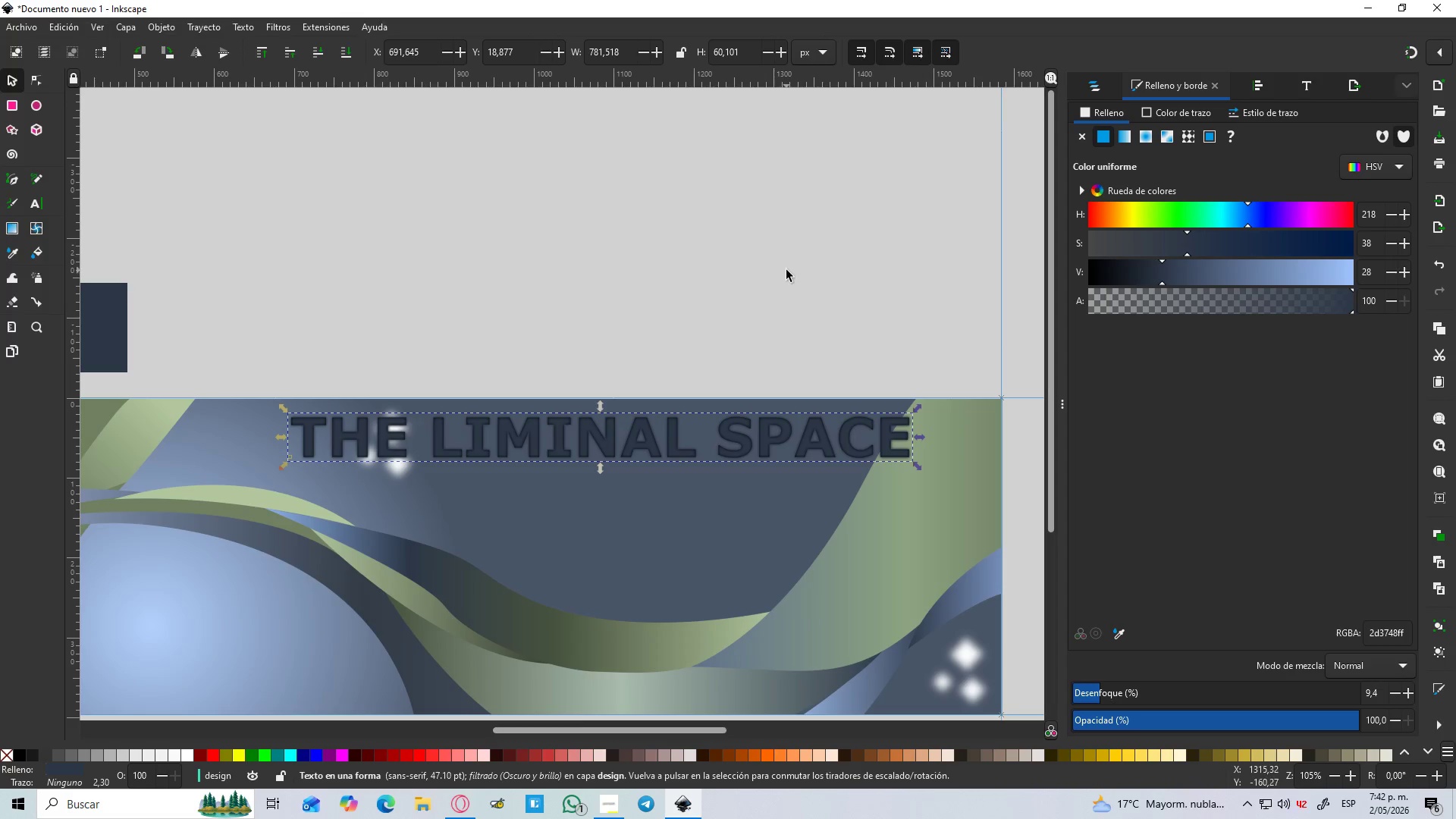 
hold_key(key=ControlLeft, duration=1.39)
 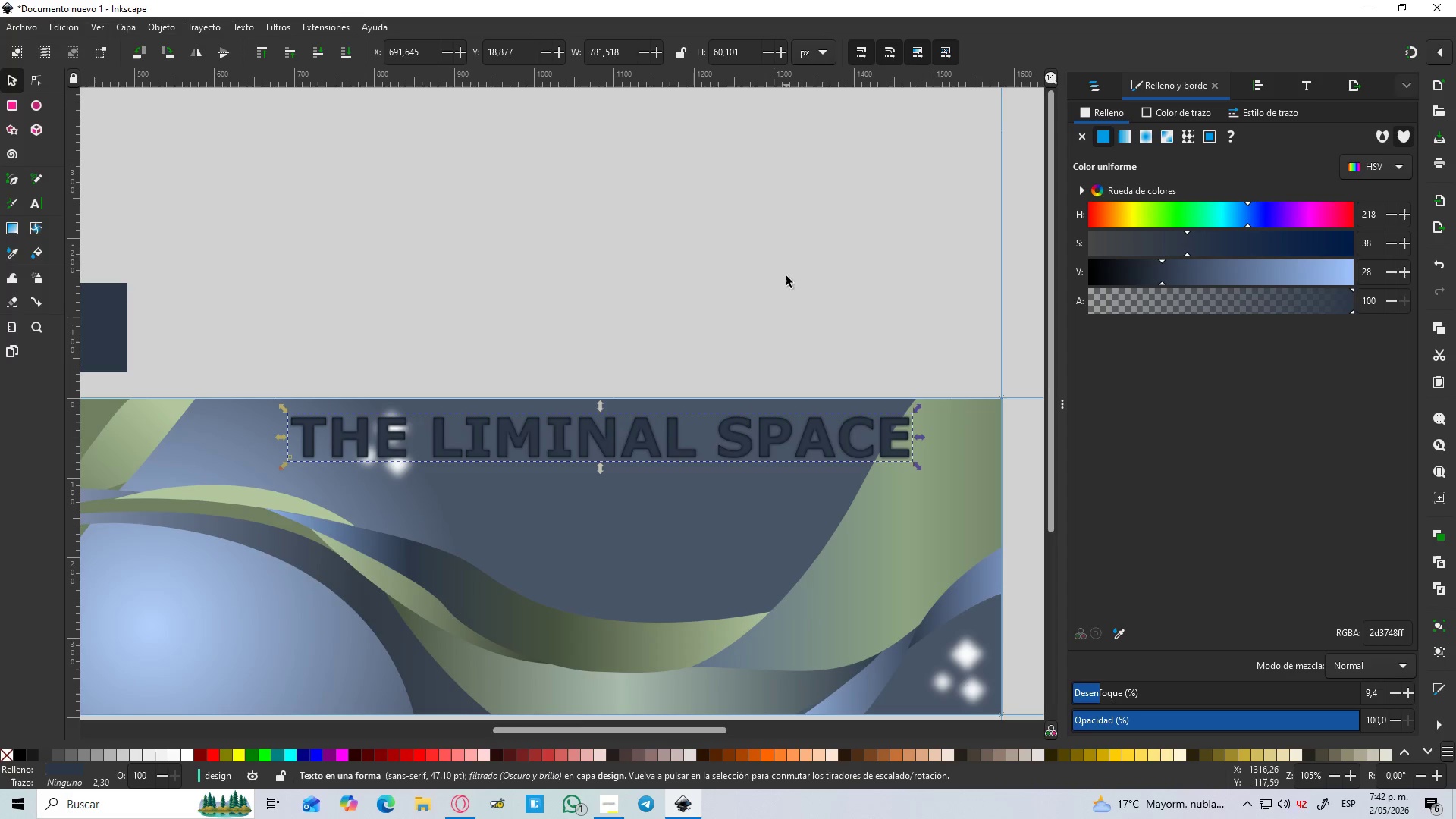 
left_click([786, 270])
 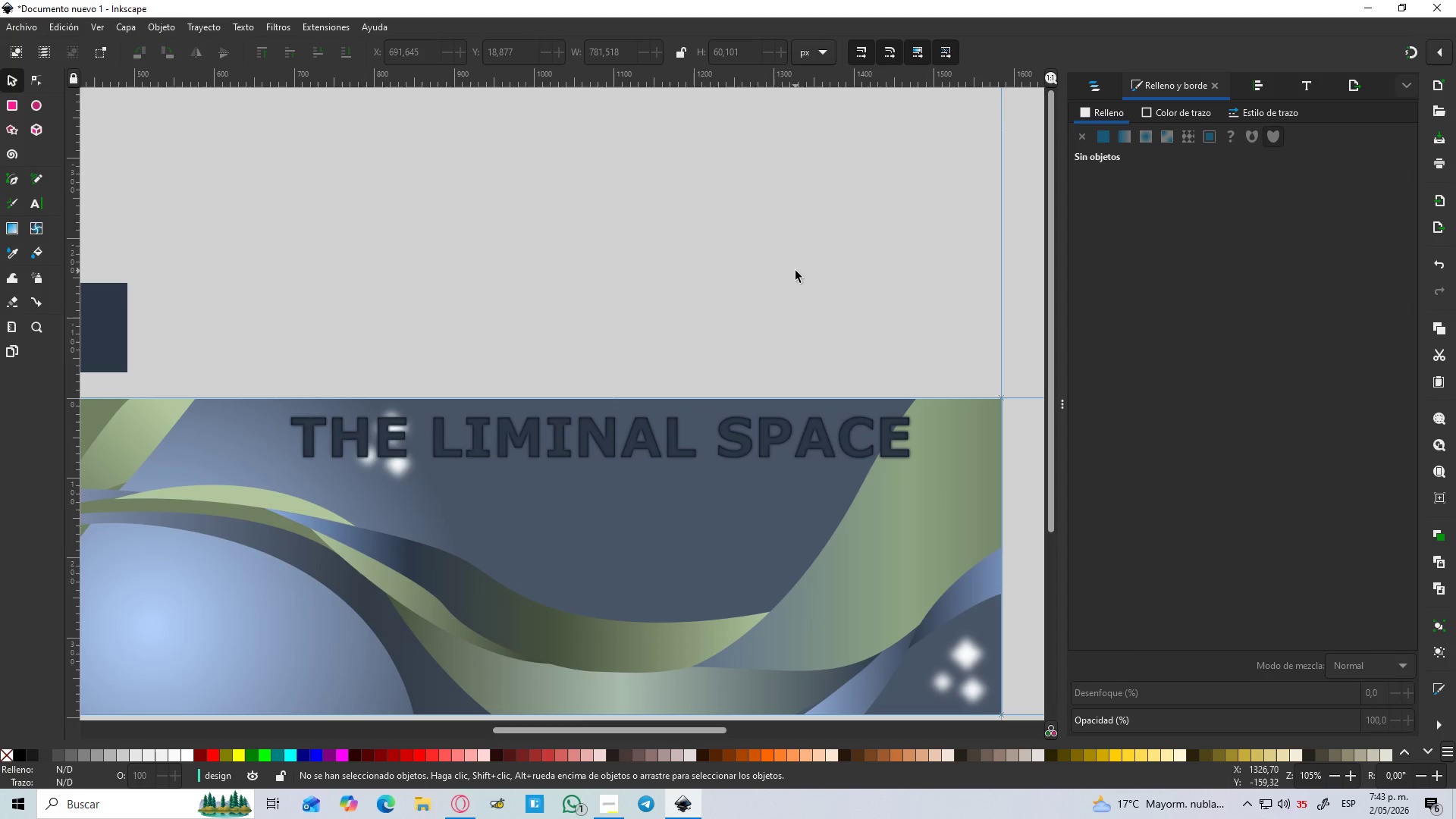 
key(Alt+AltLeft)
 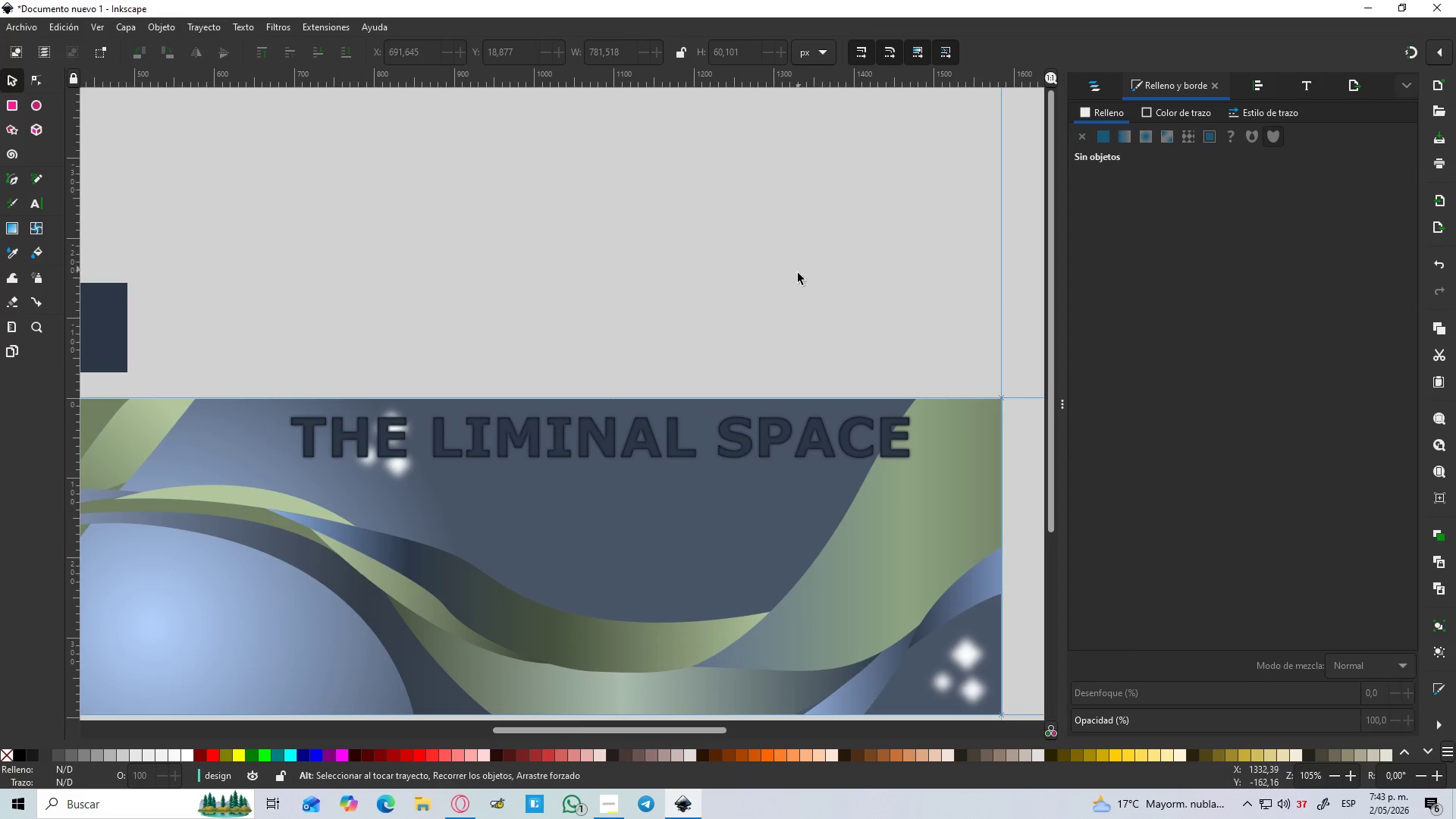 
key(Alt+Tab)